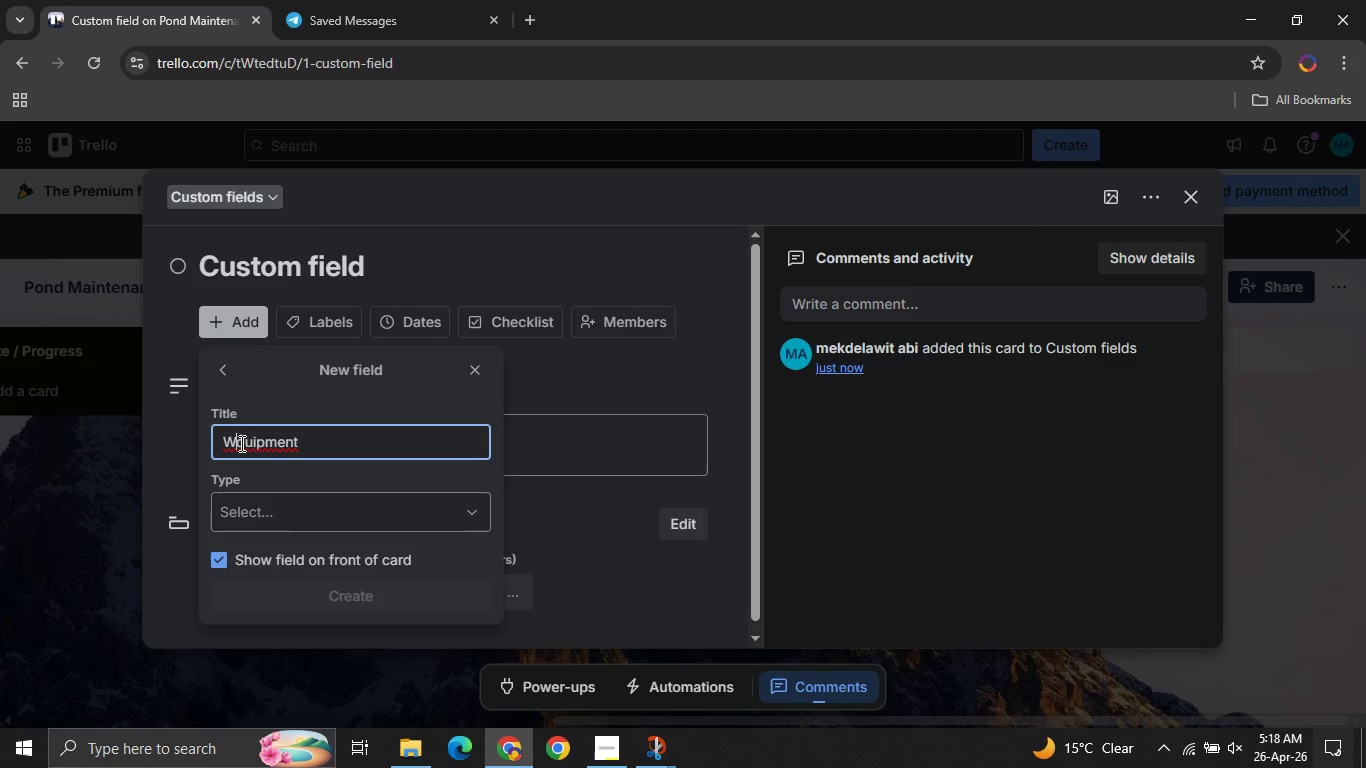 
key(Backspace)
 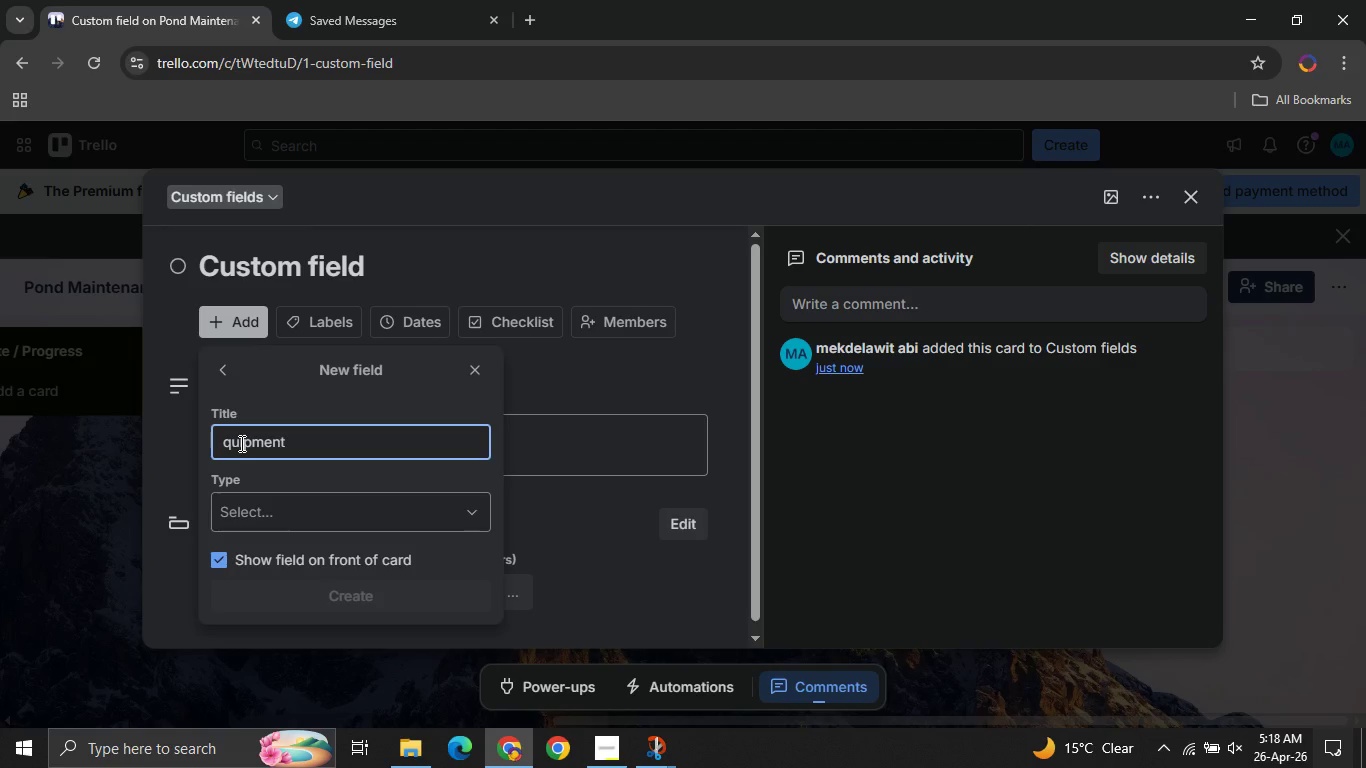 
key(CapsLock)
 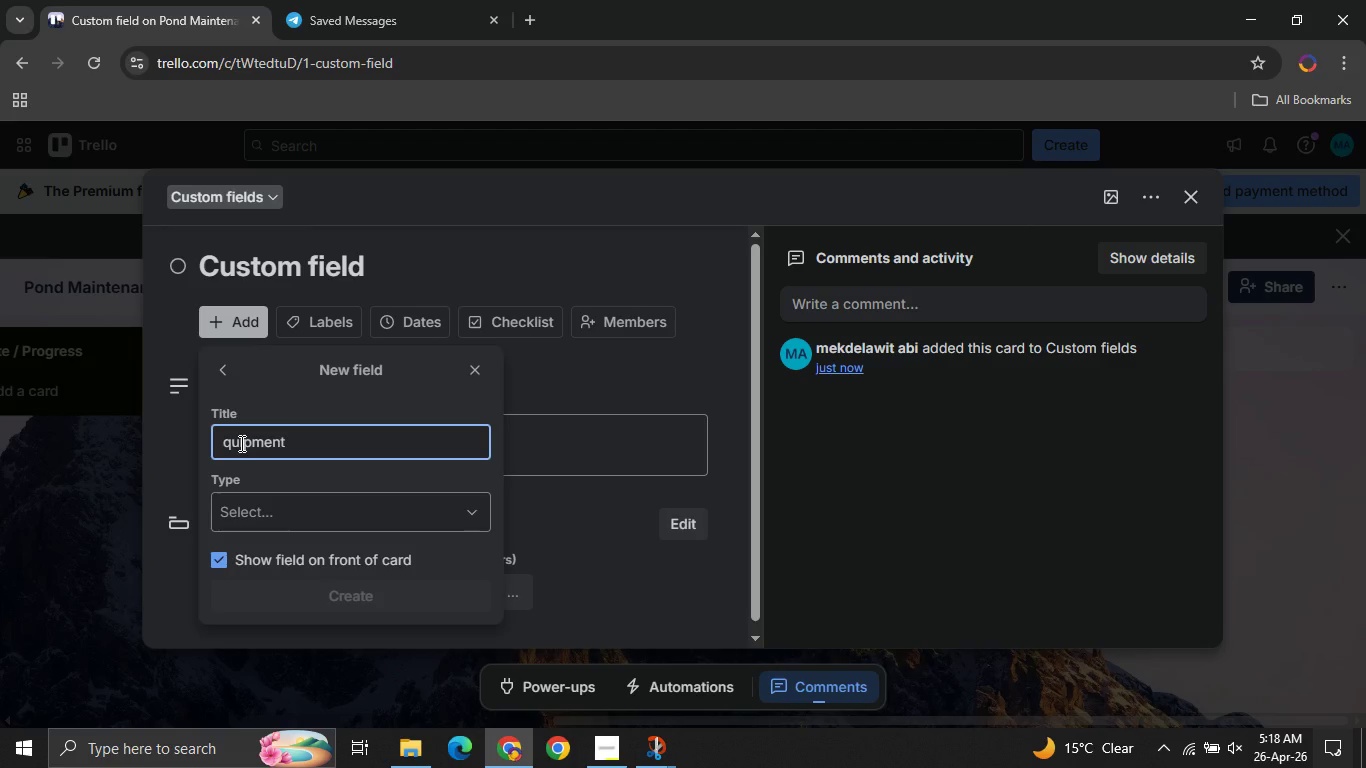 
key(E)
 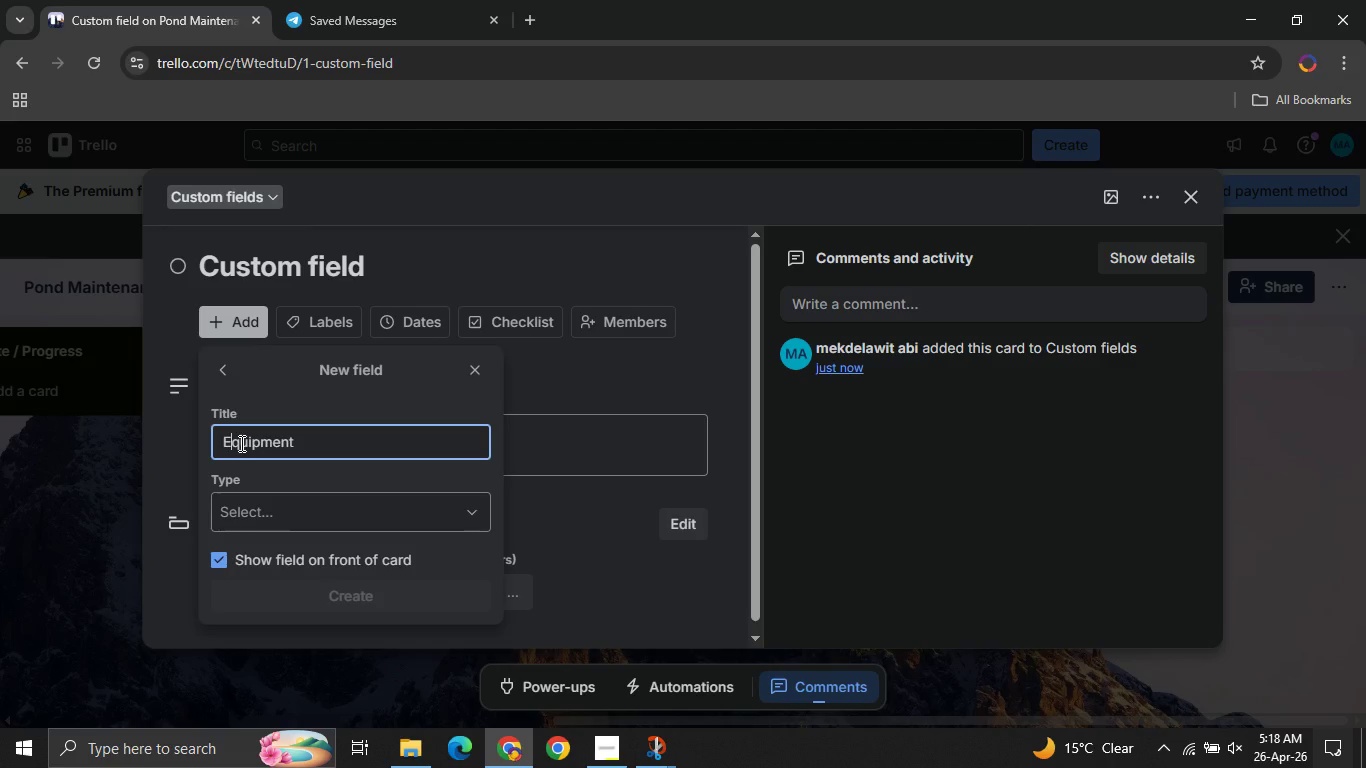 
key(CapsLock)
 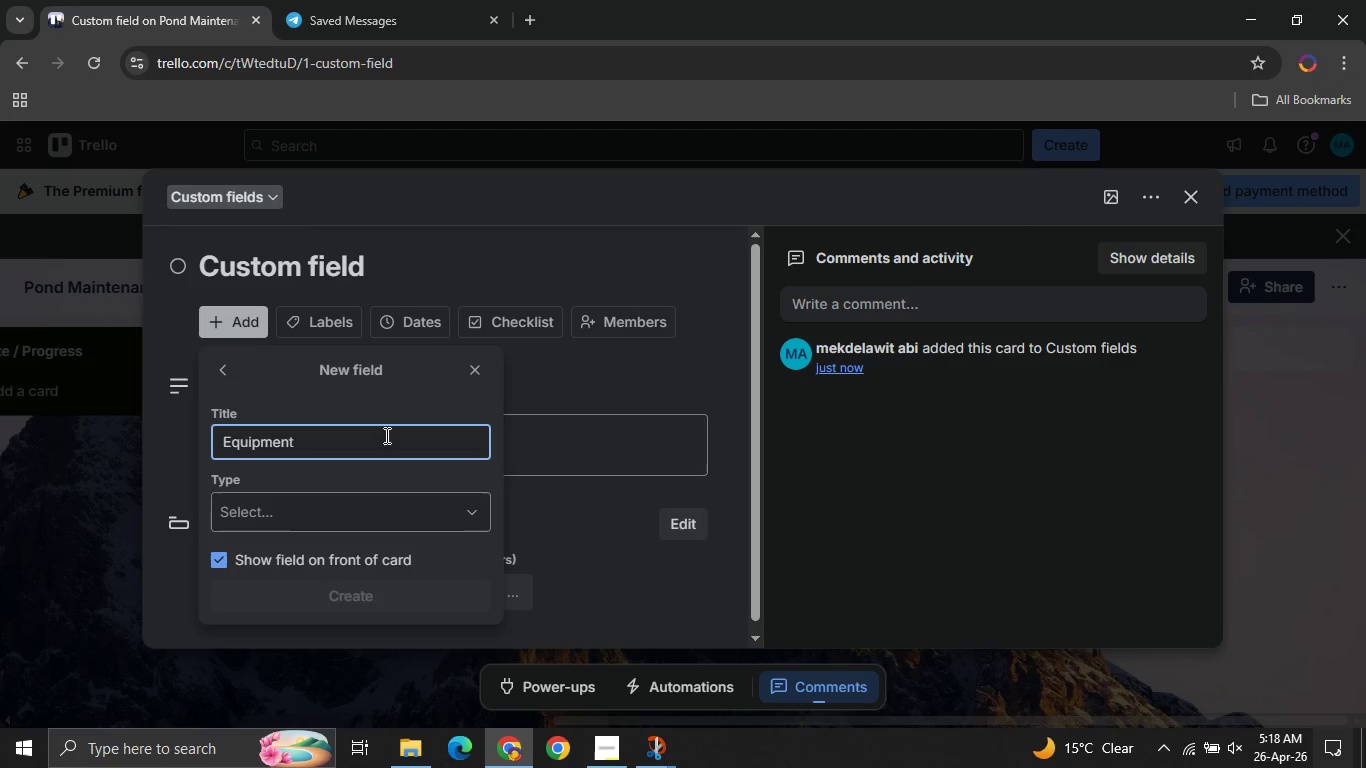 
left_click([385, 435])
 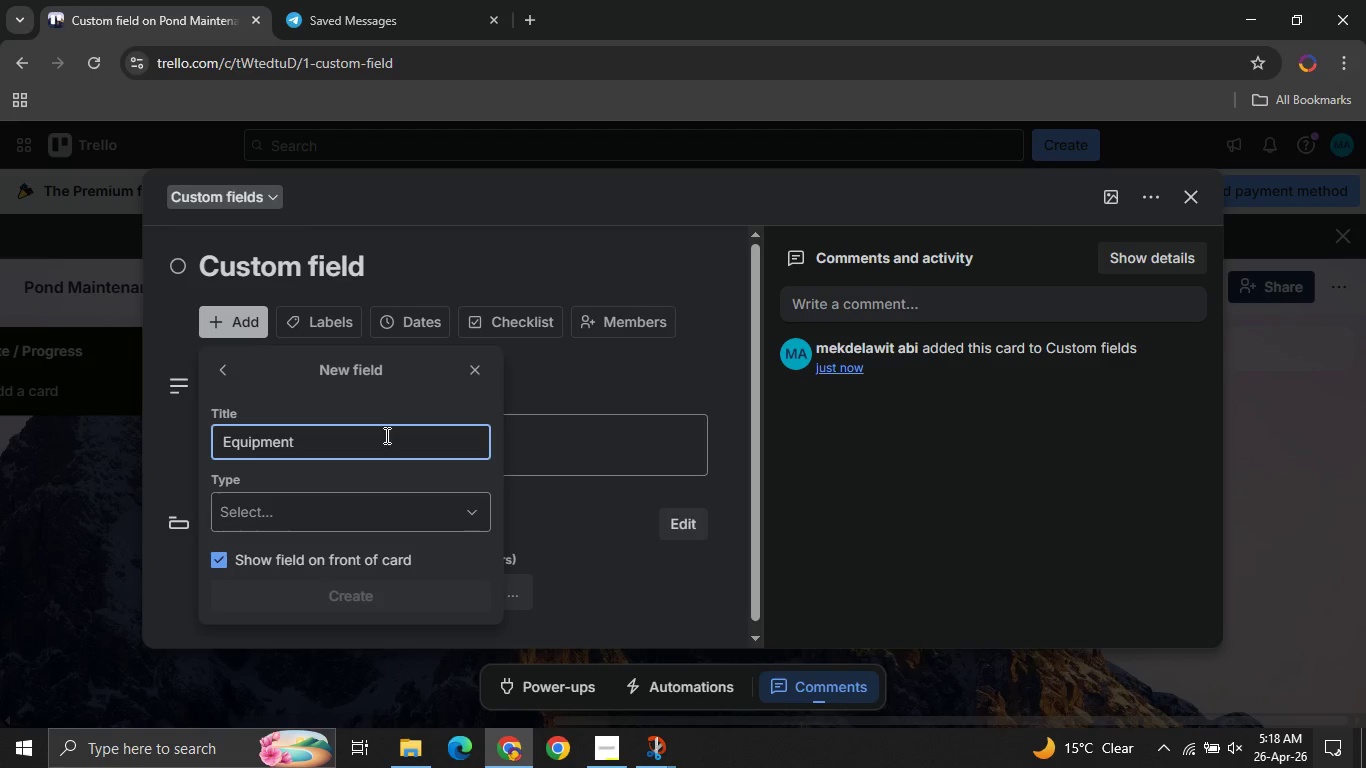 
type(required)
 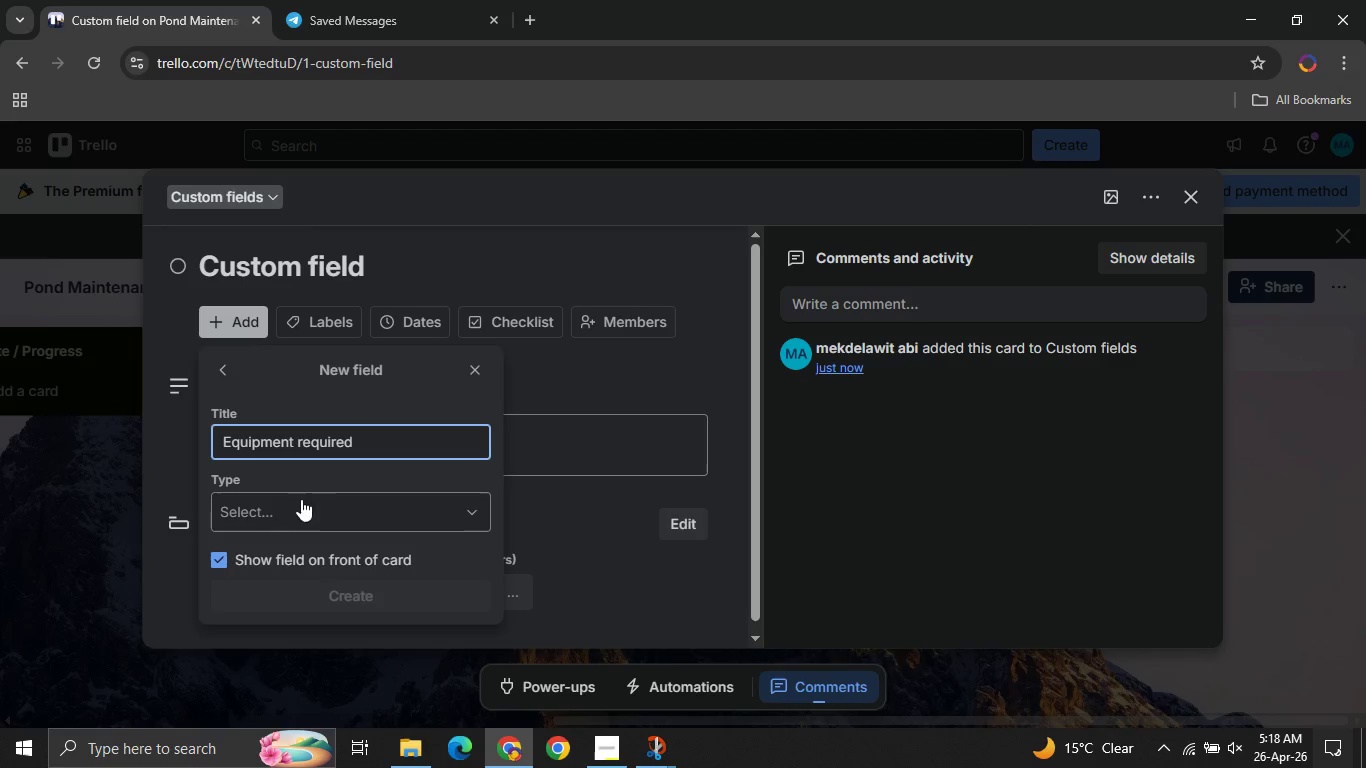 
left_click([277, 505])
 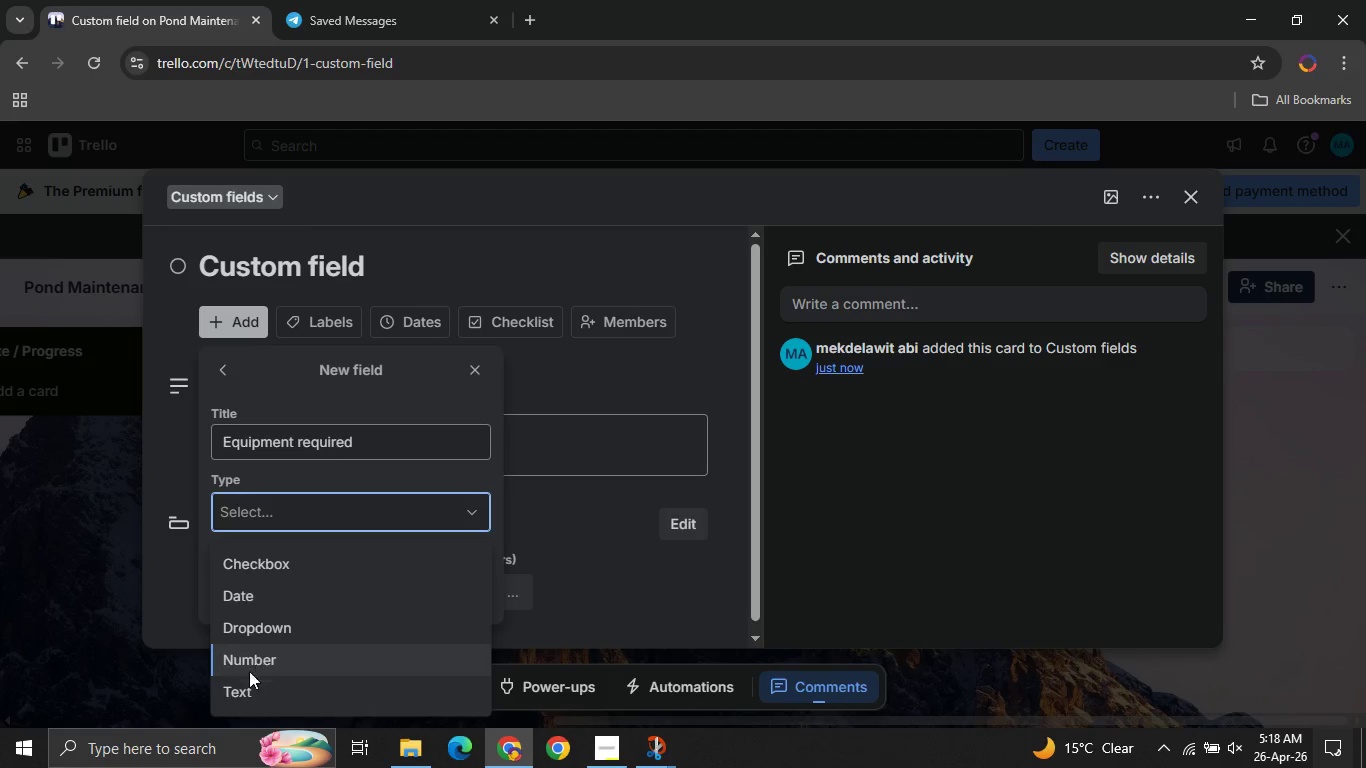 
left_click([236, 693])
 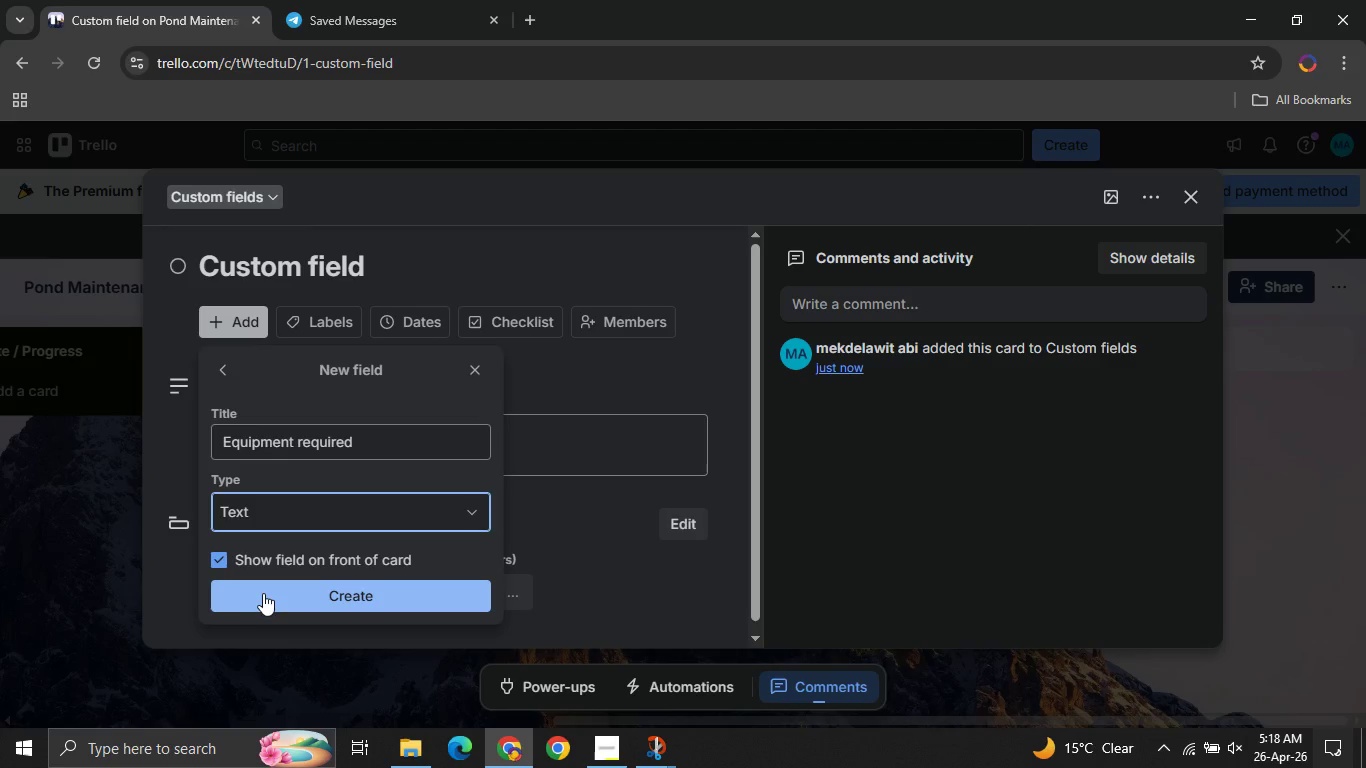 
left_click([261, 591])
 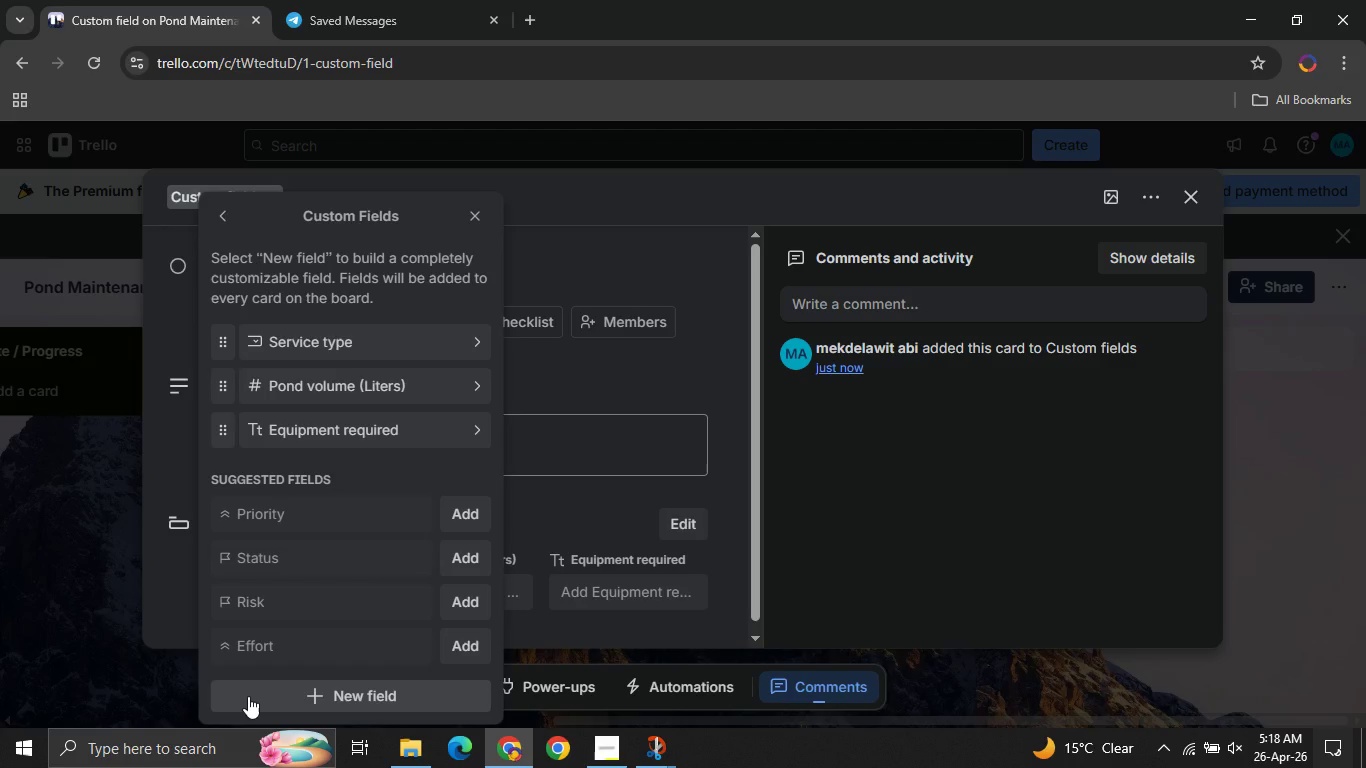 
left_click([248, 696])
 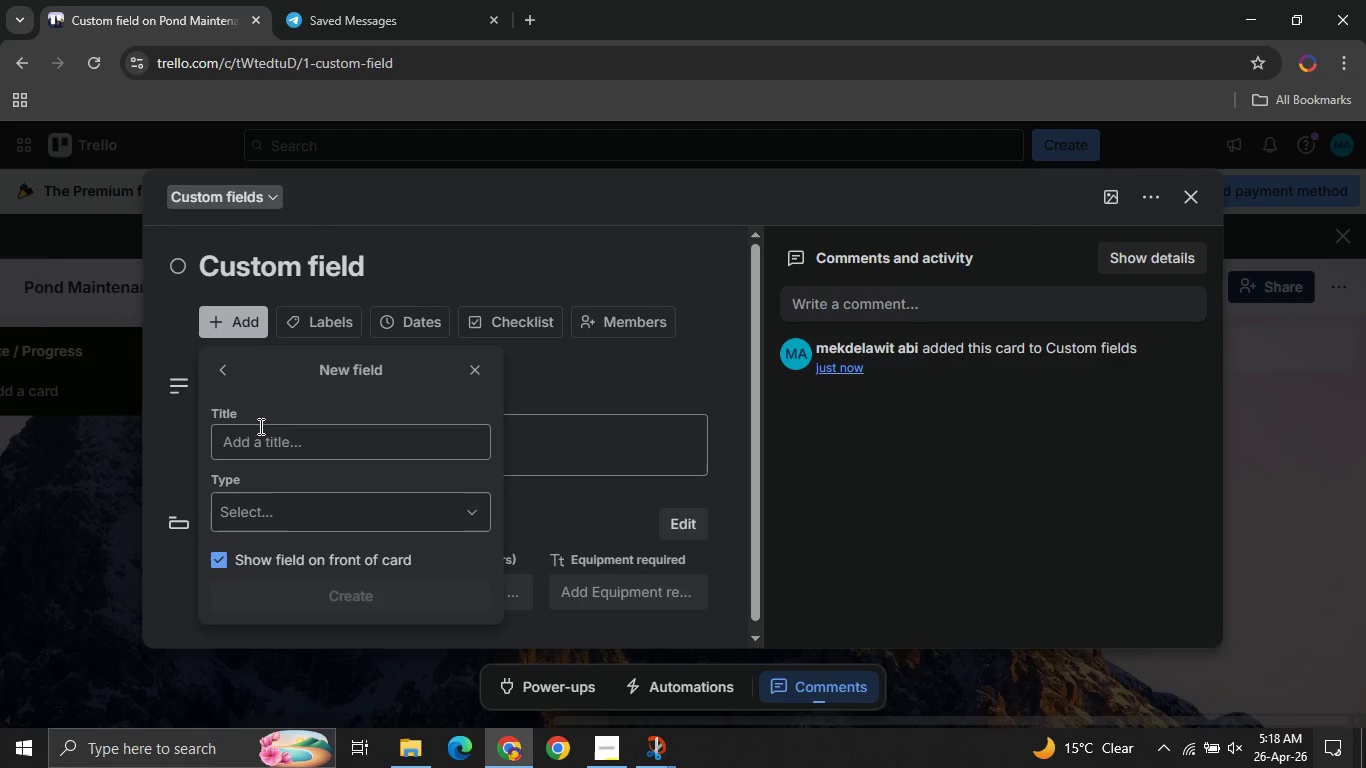 
type(Priority )
 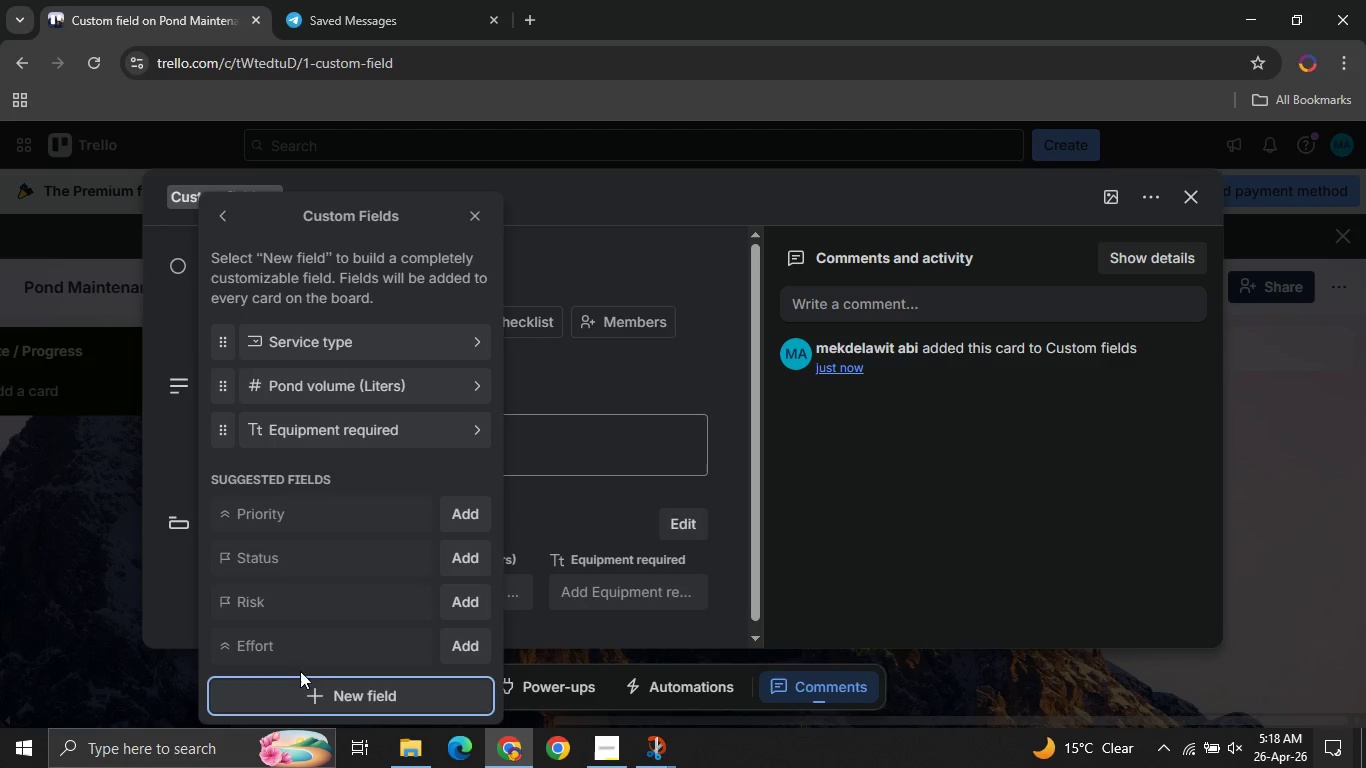 
left_click([295, 694])
 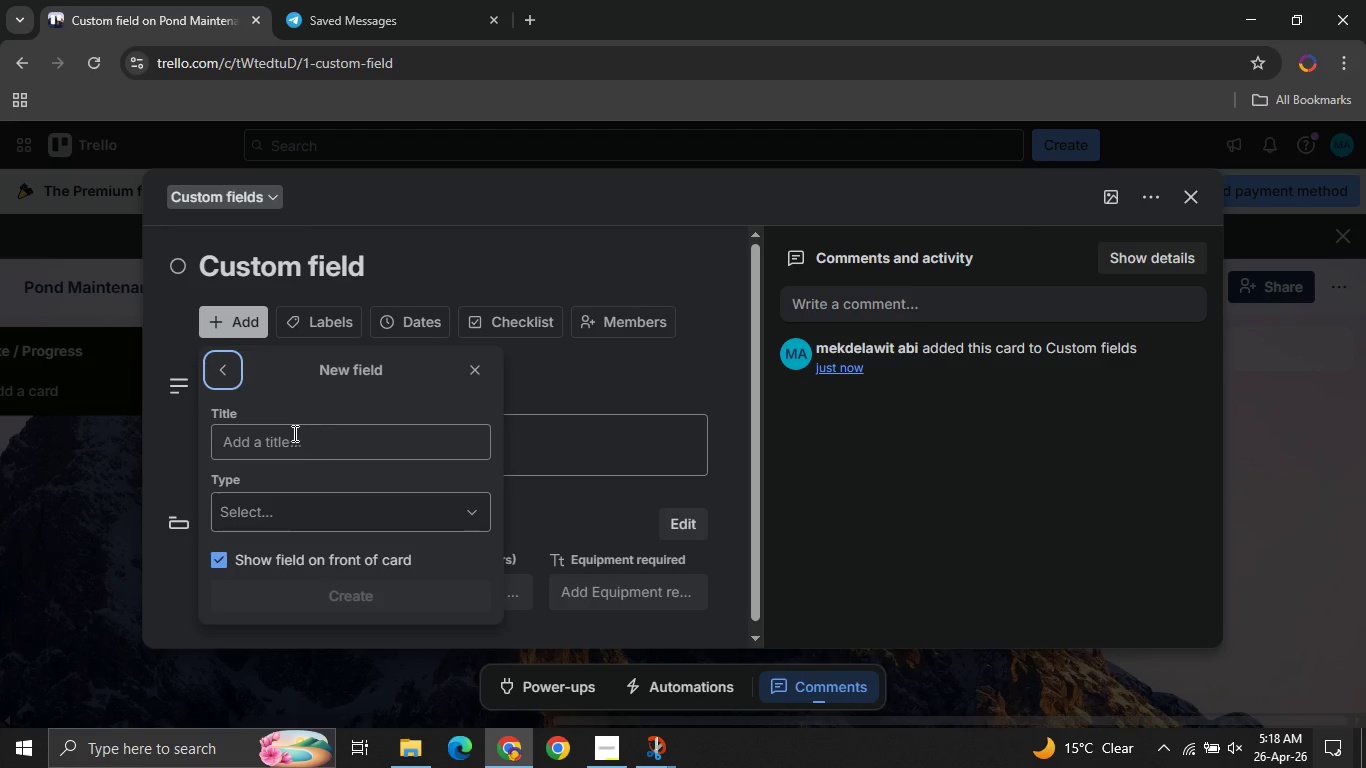 
left_click([291, 433])
 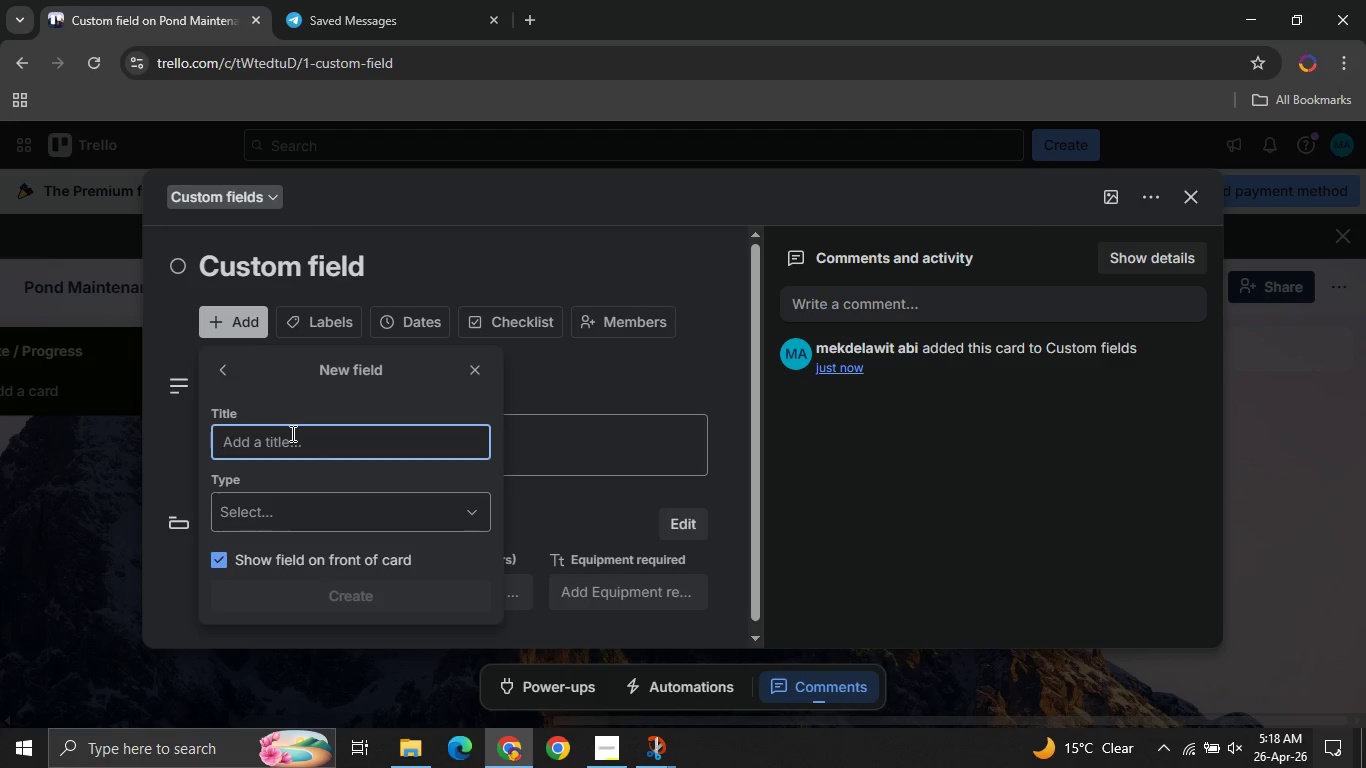 
type(Priority Level)
 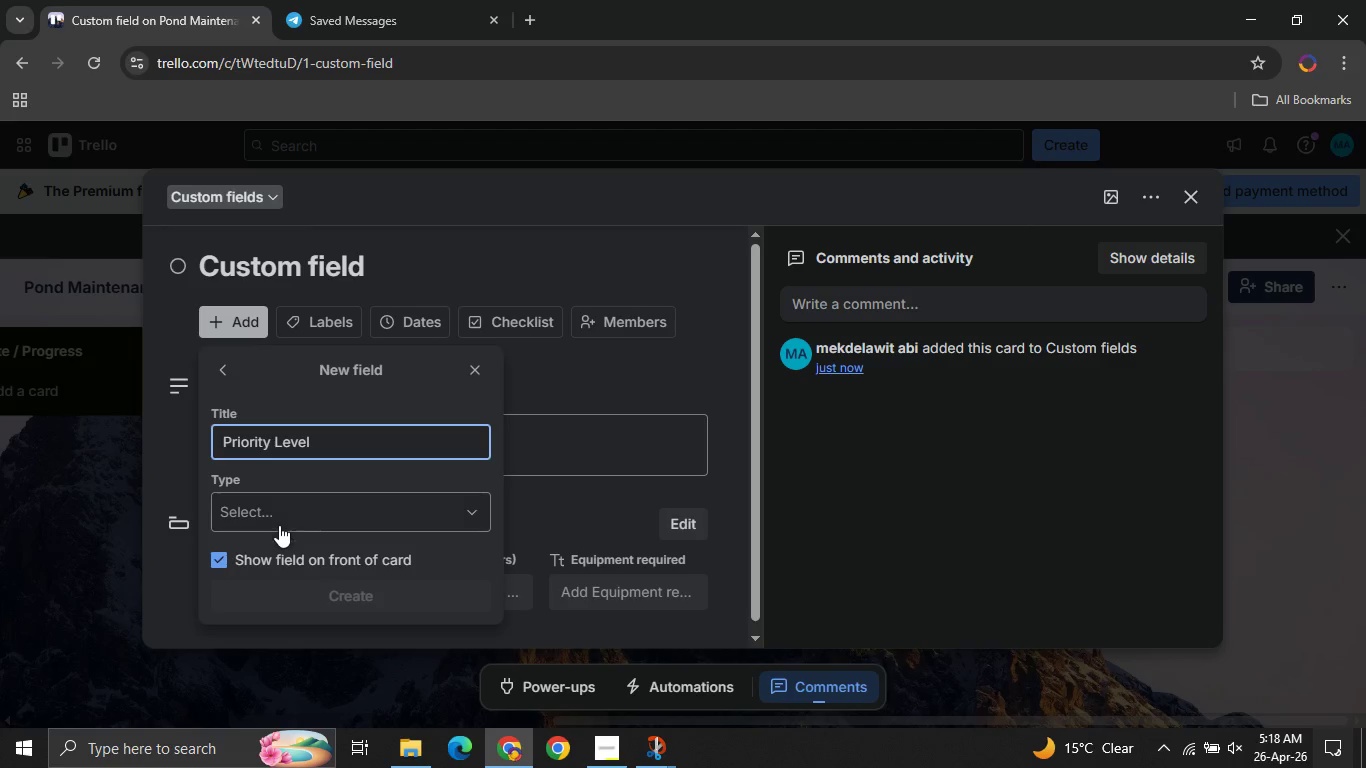 
left_click([279, 525])
 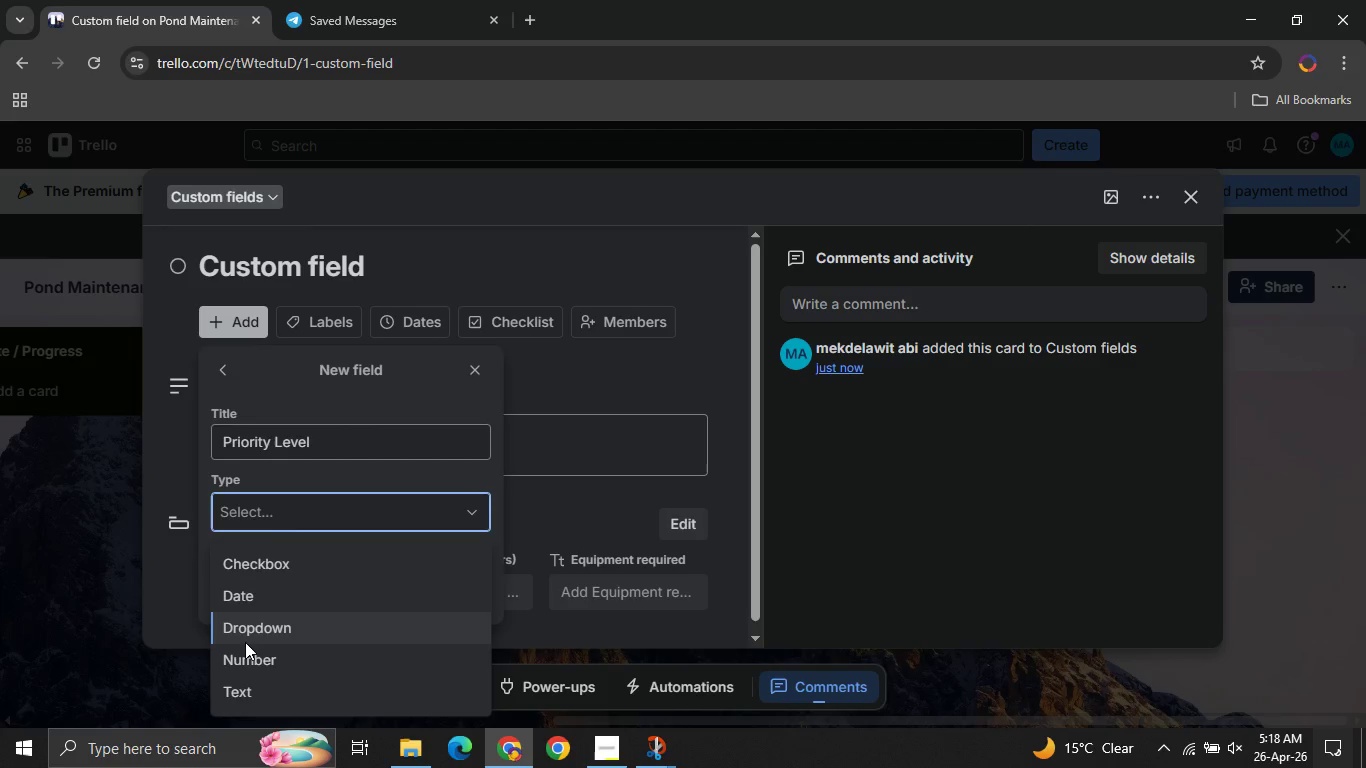 
left_click([244, 642])
 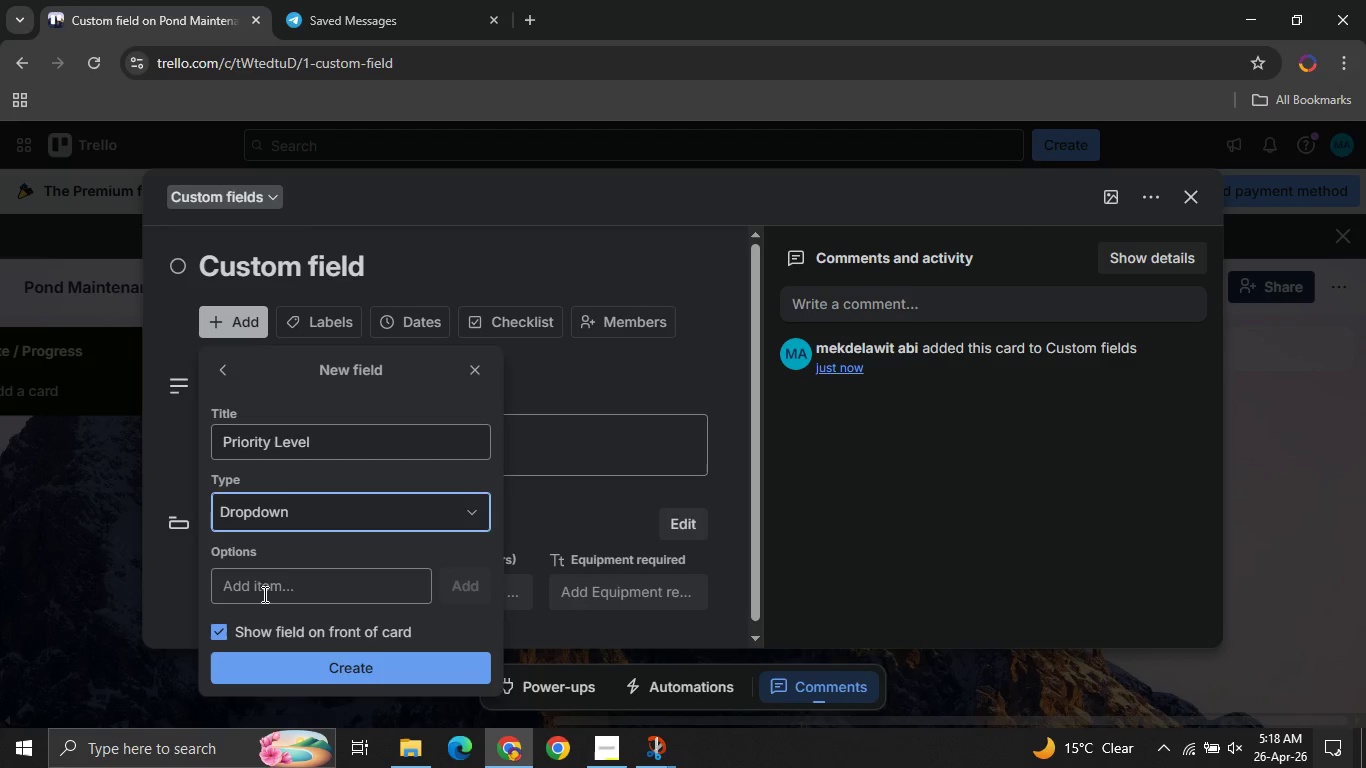 
left_click([262, 596])
 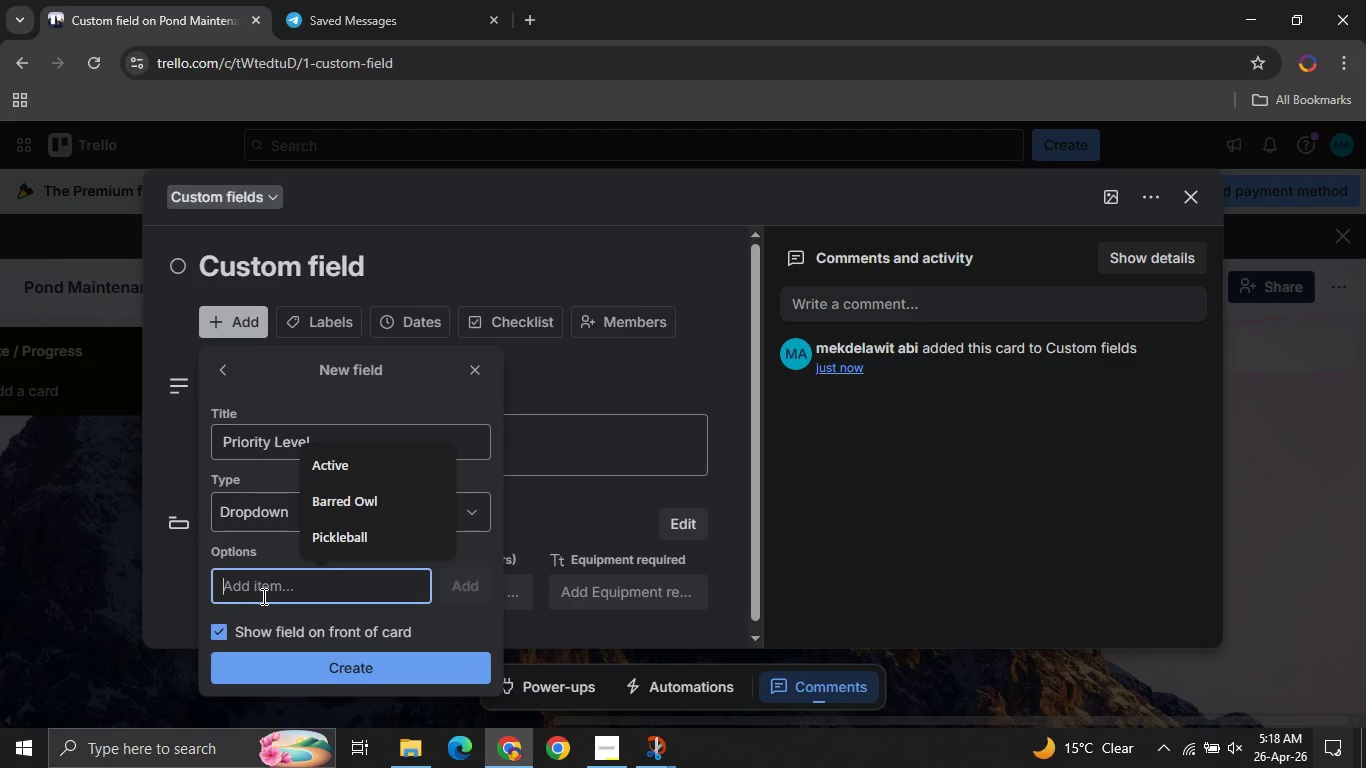 
type(High)
 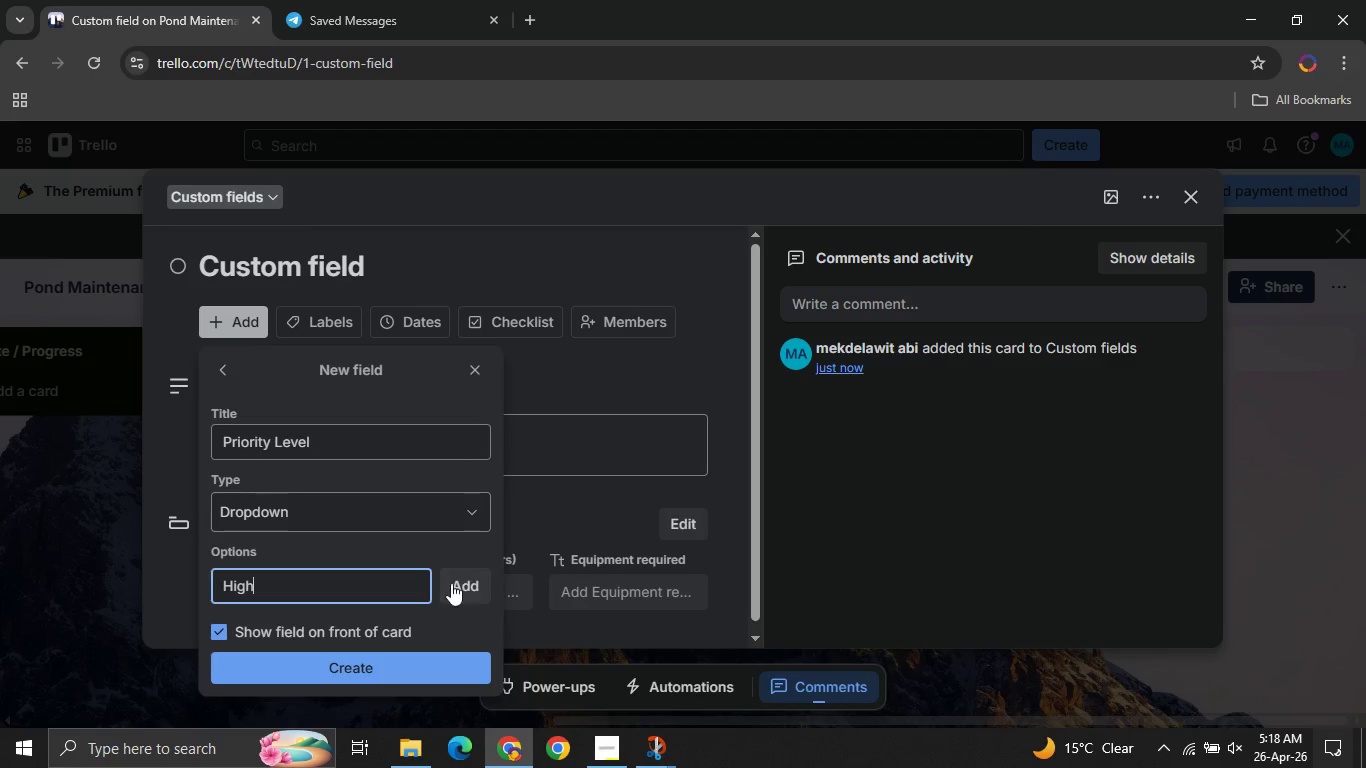 
left_click([473, 580])
 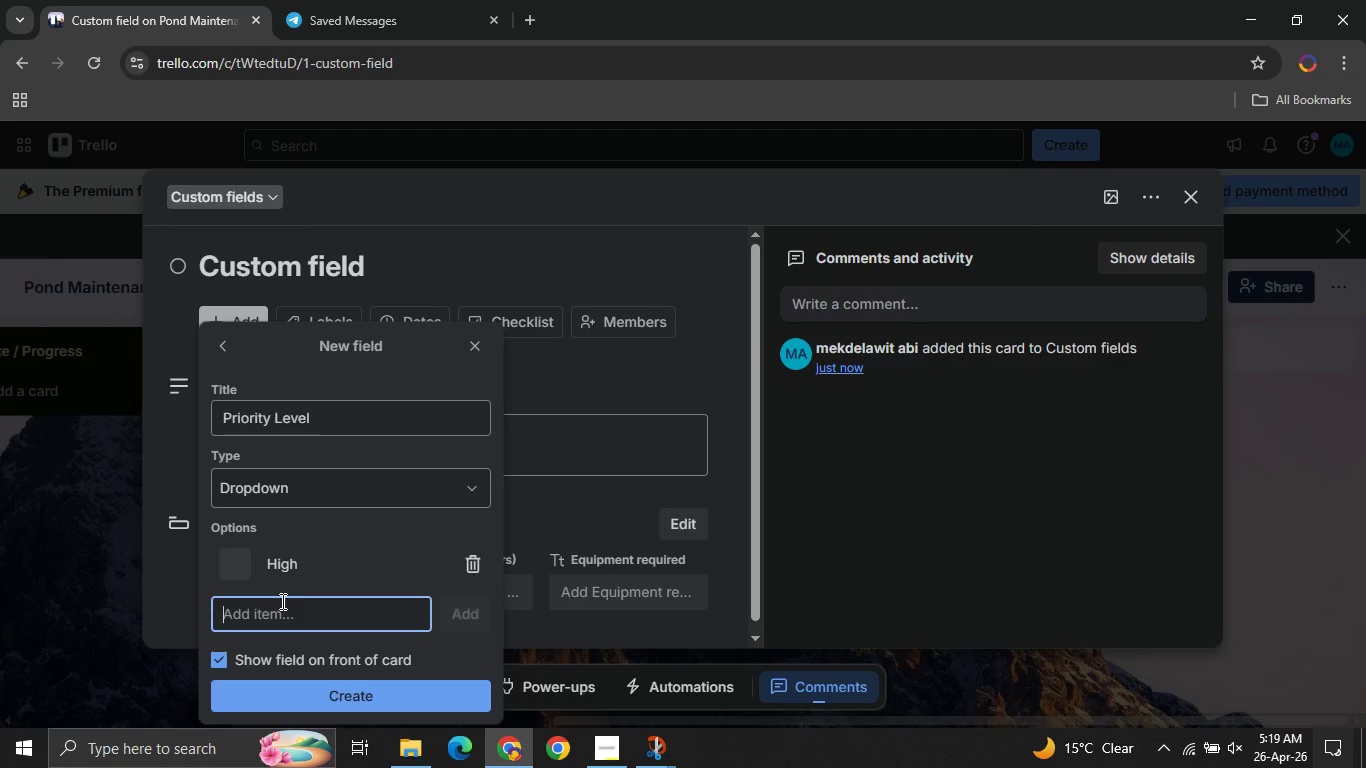 
type(Medium)
 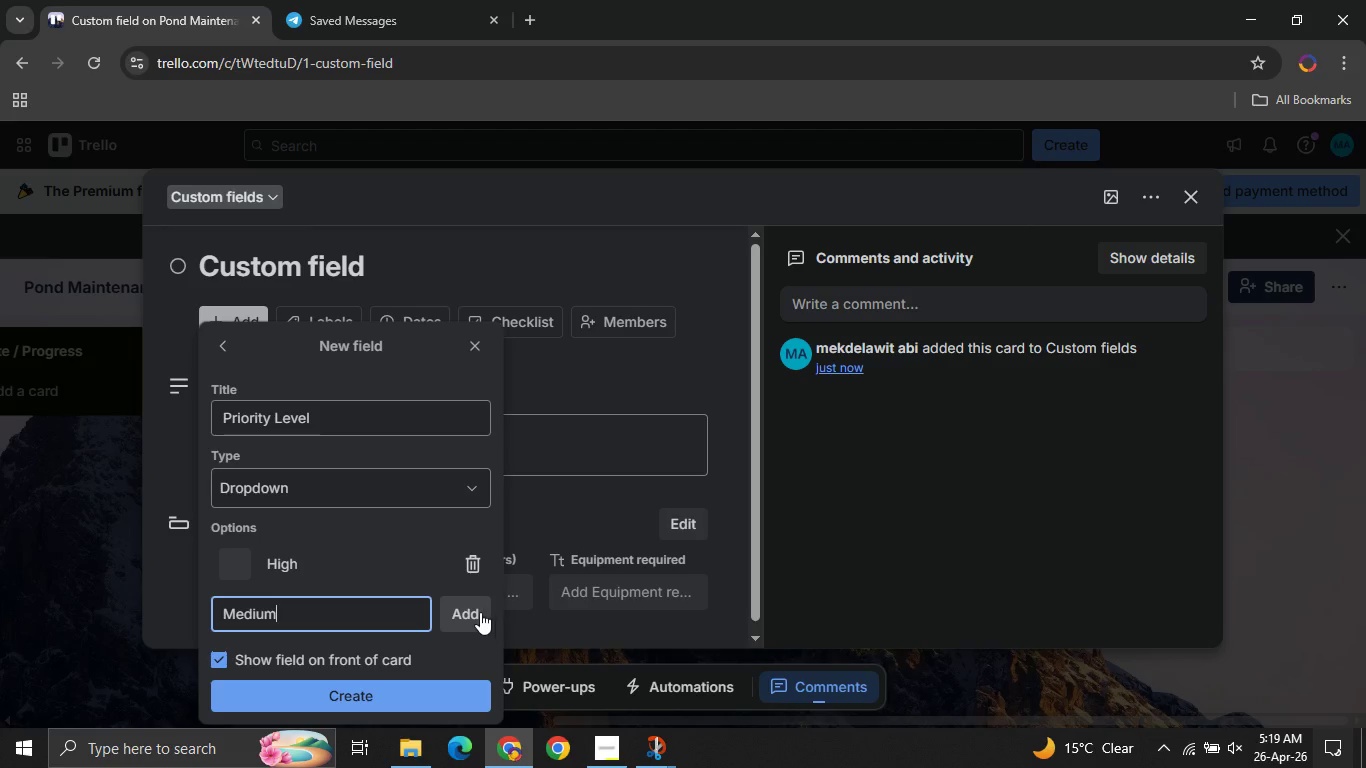 
left_click([463, 607])
 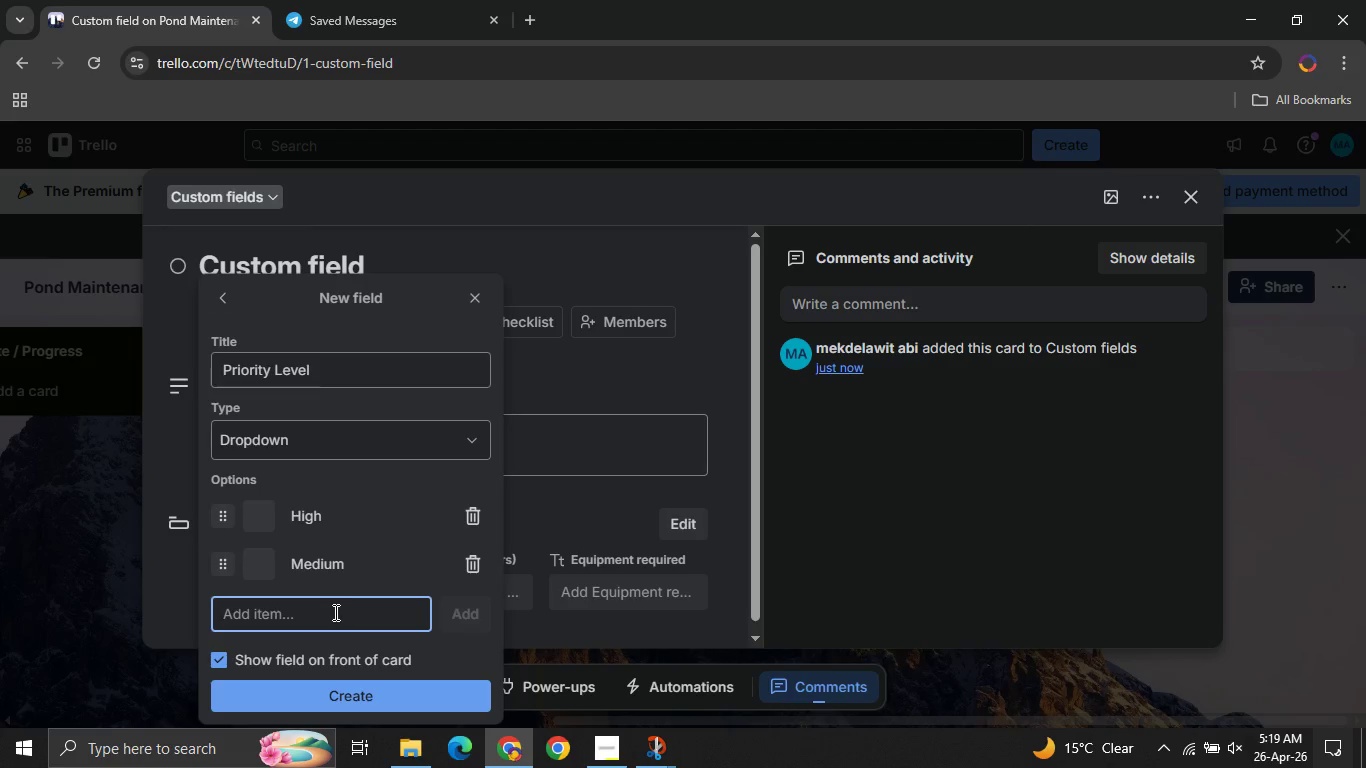 
key(CapsLock)
 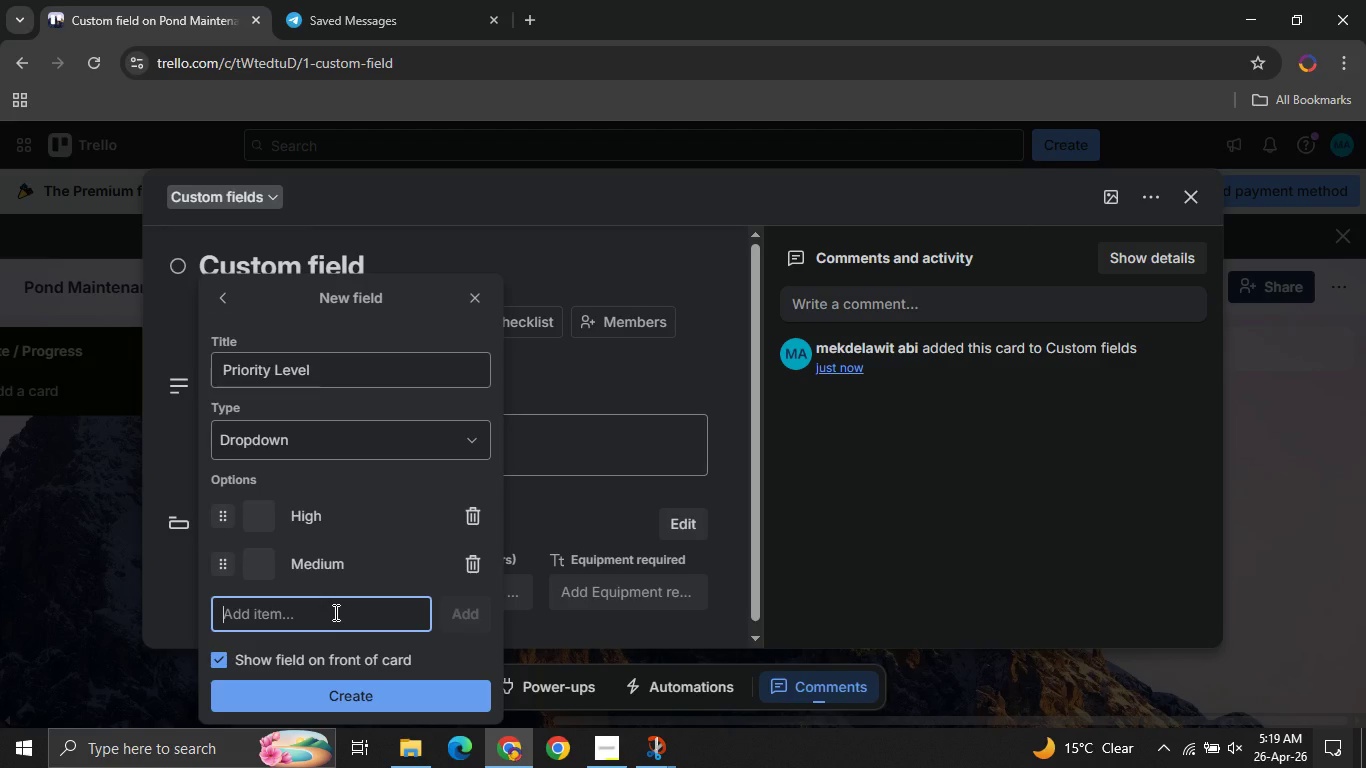 
key(L)
 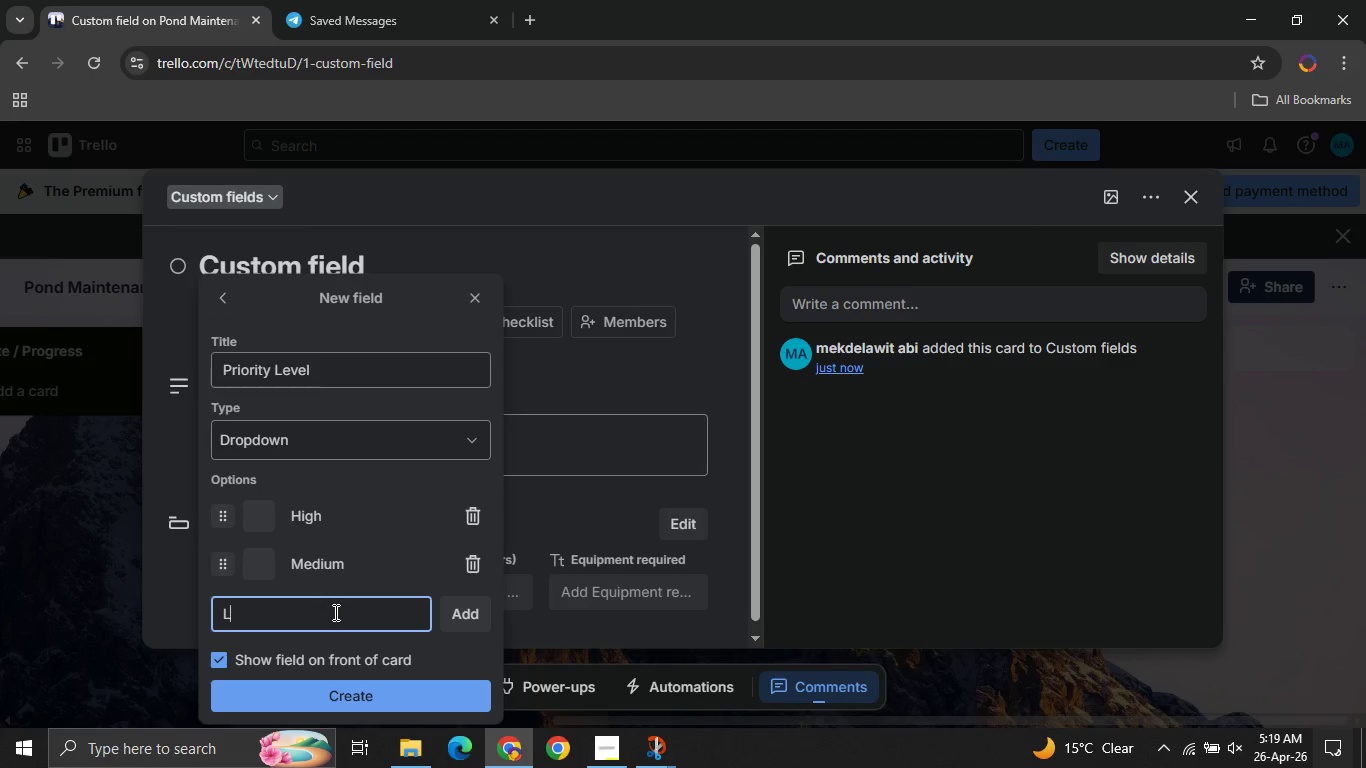 
key(CapsLock)
 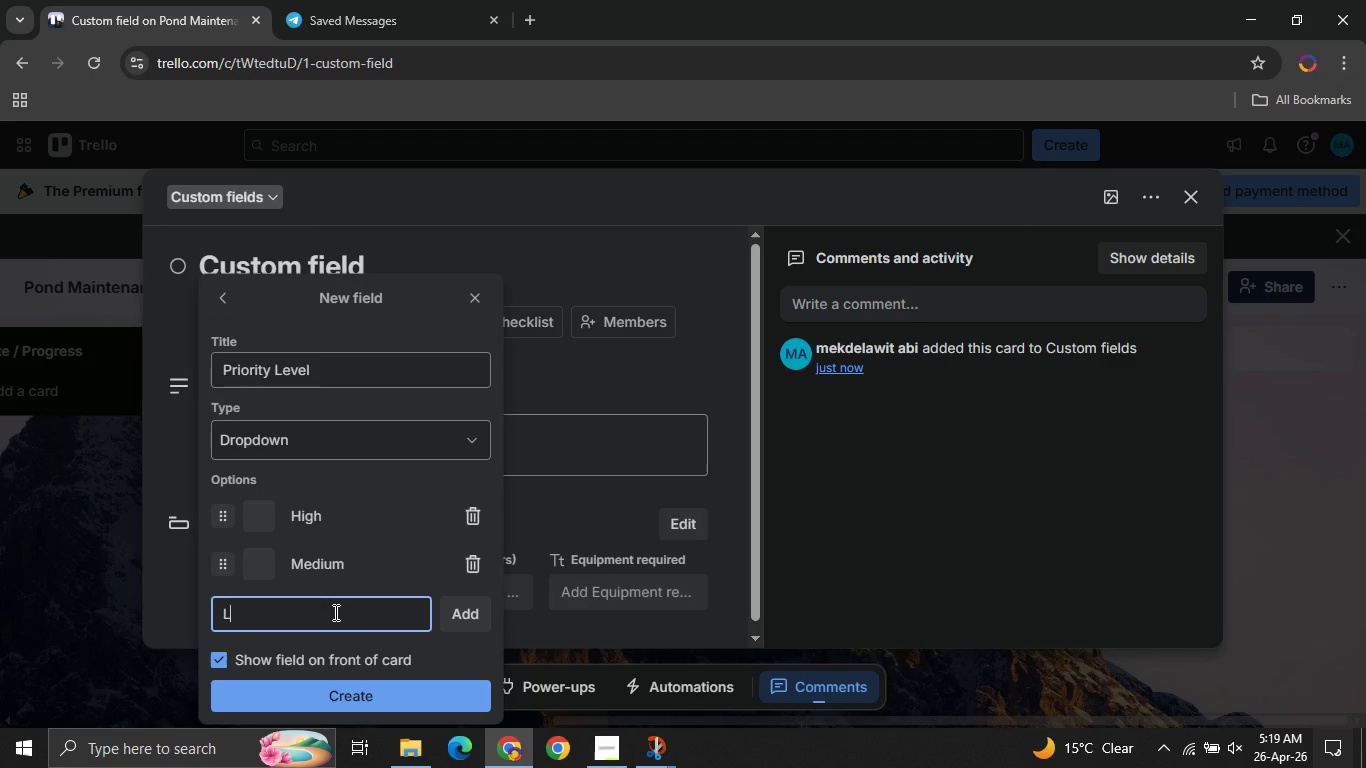 
key(O)
 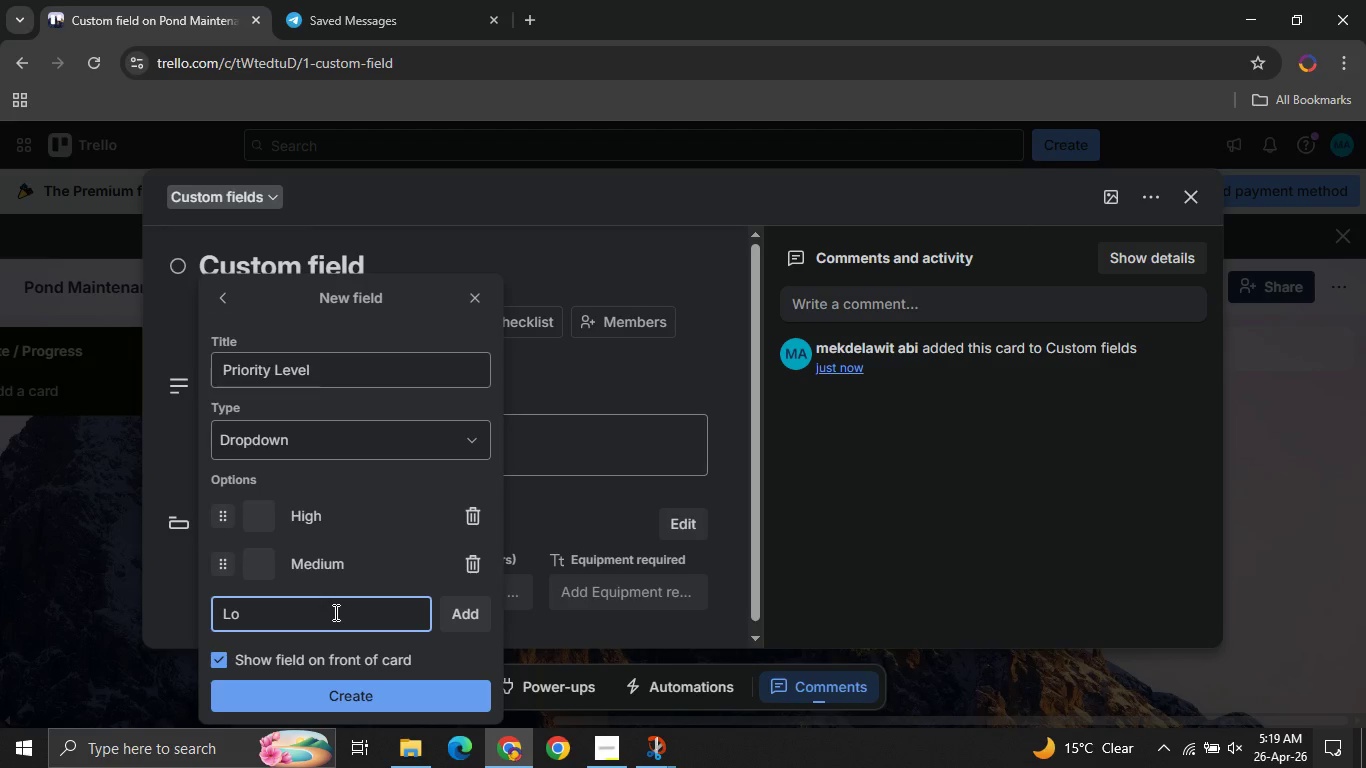 
left_click([334, 612])
 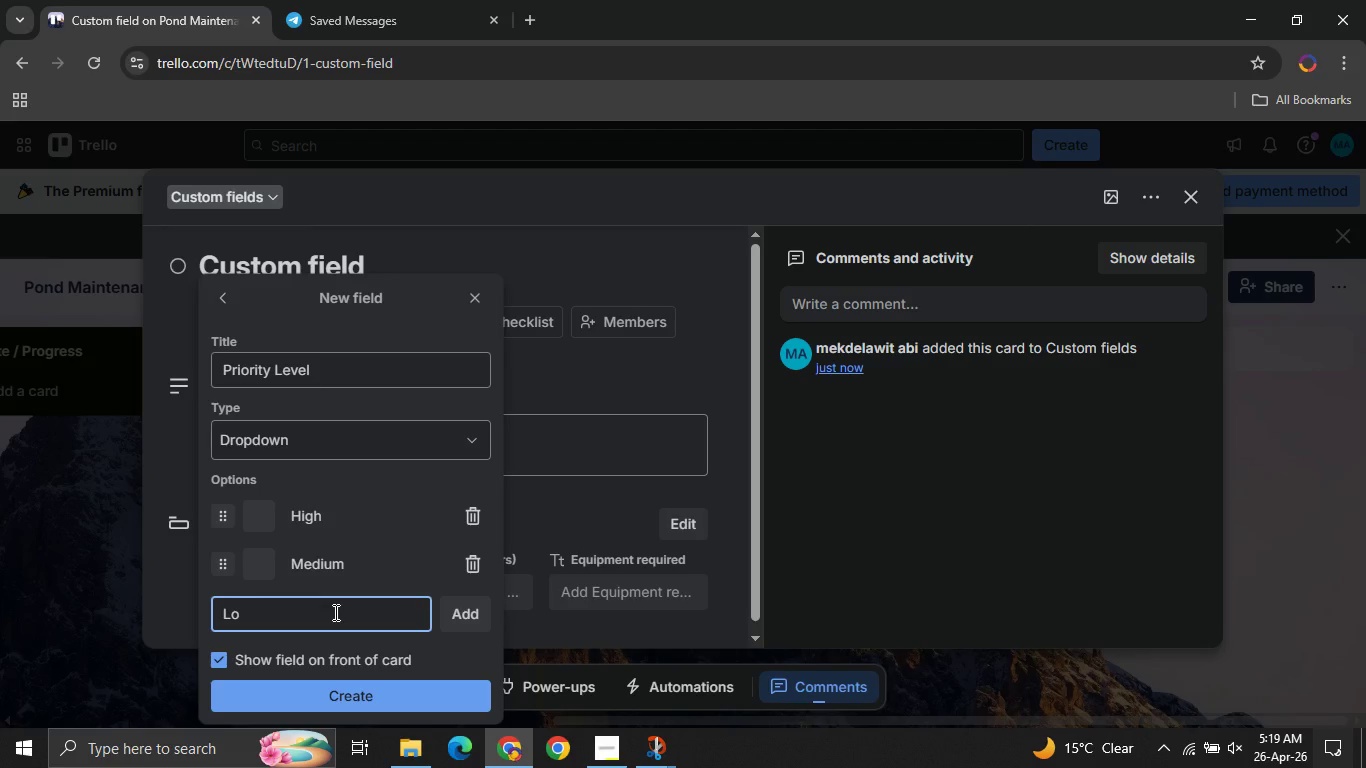 
key(W)
 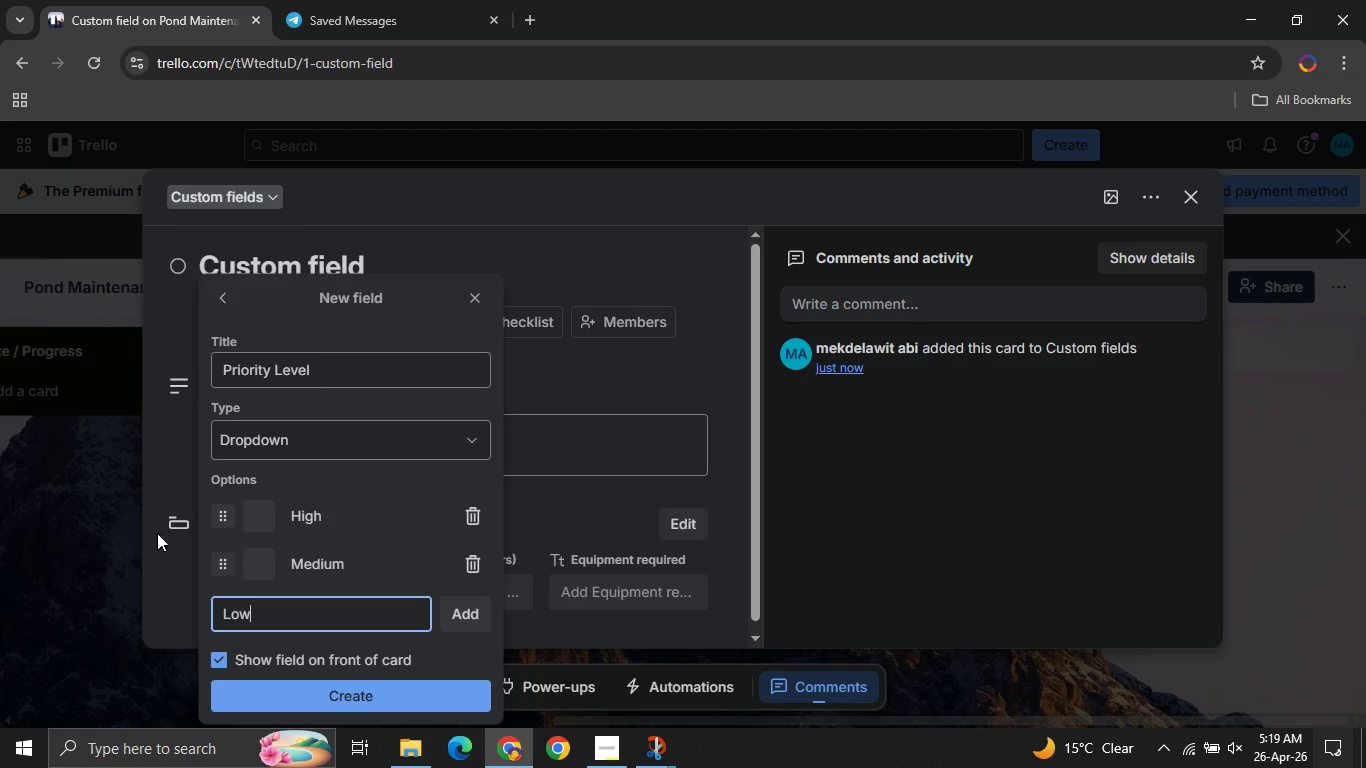 
left_click([462, 611])
 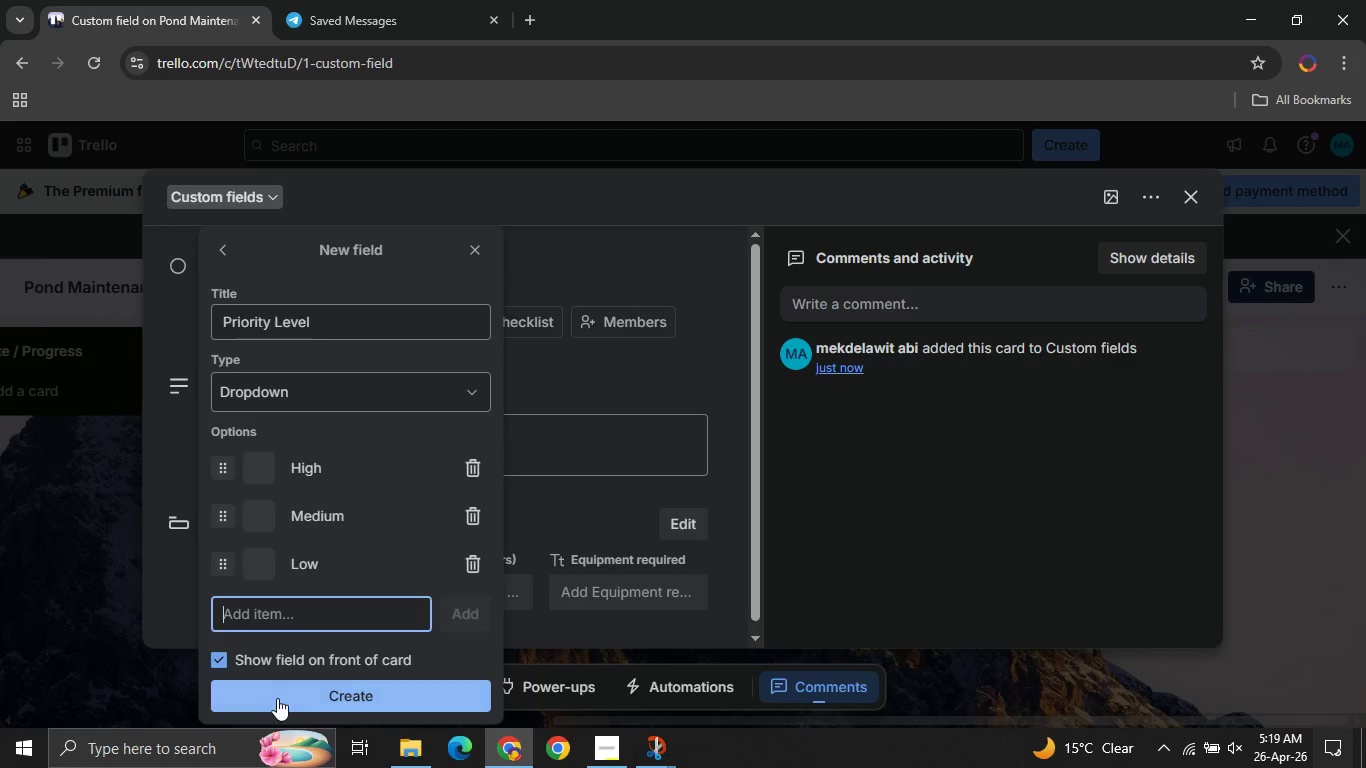 
left_click([274, 696])
 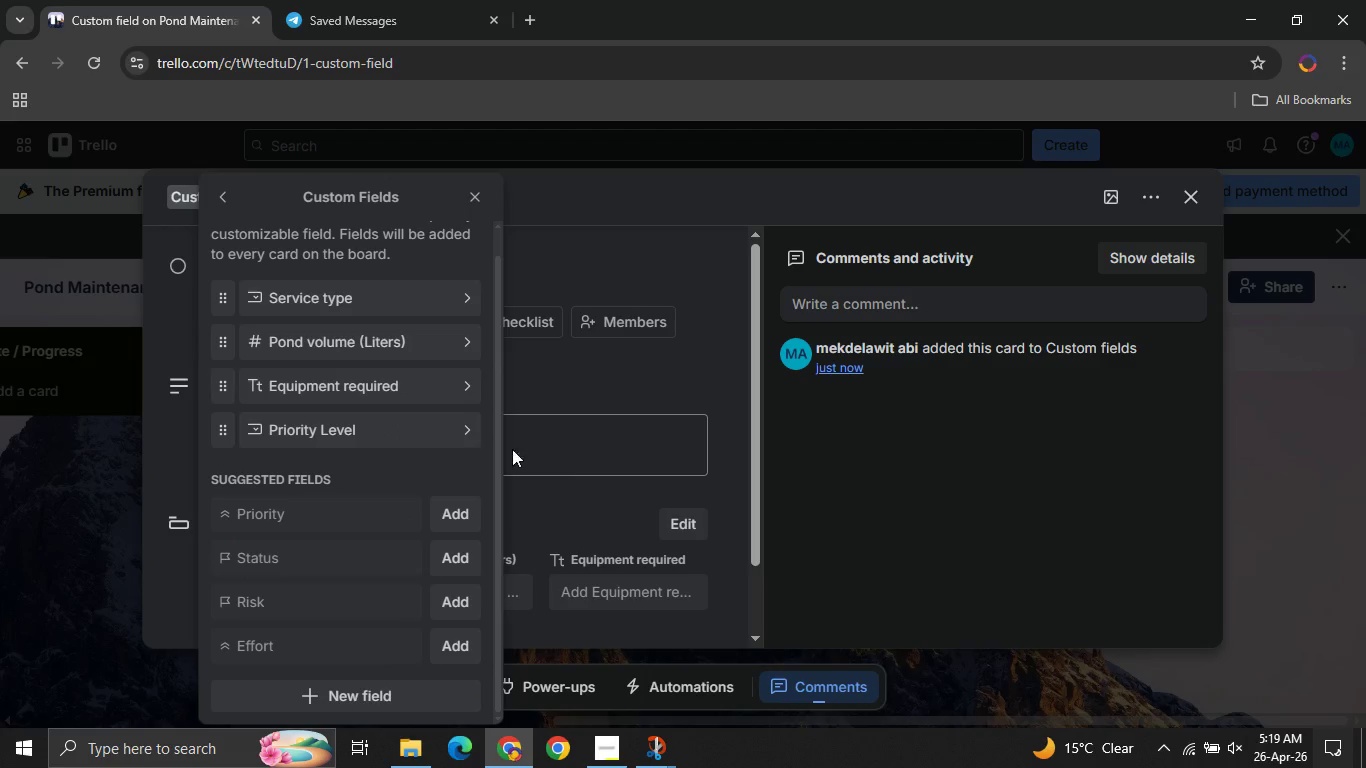 
wait(5.22)
 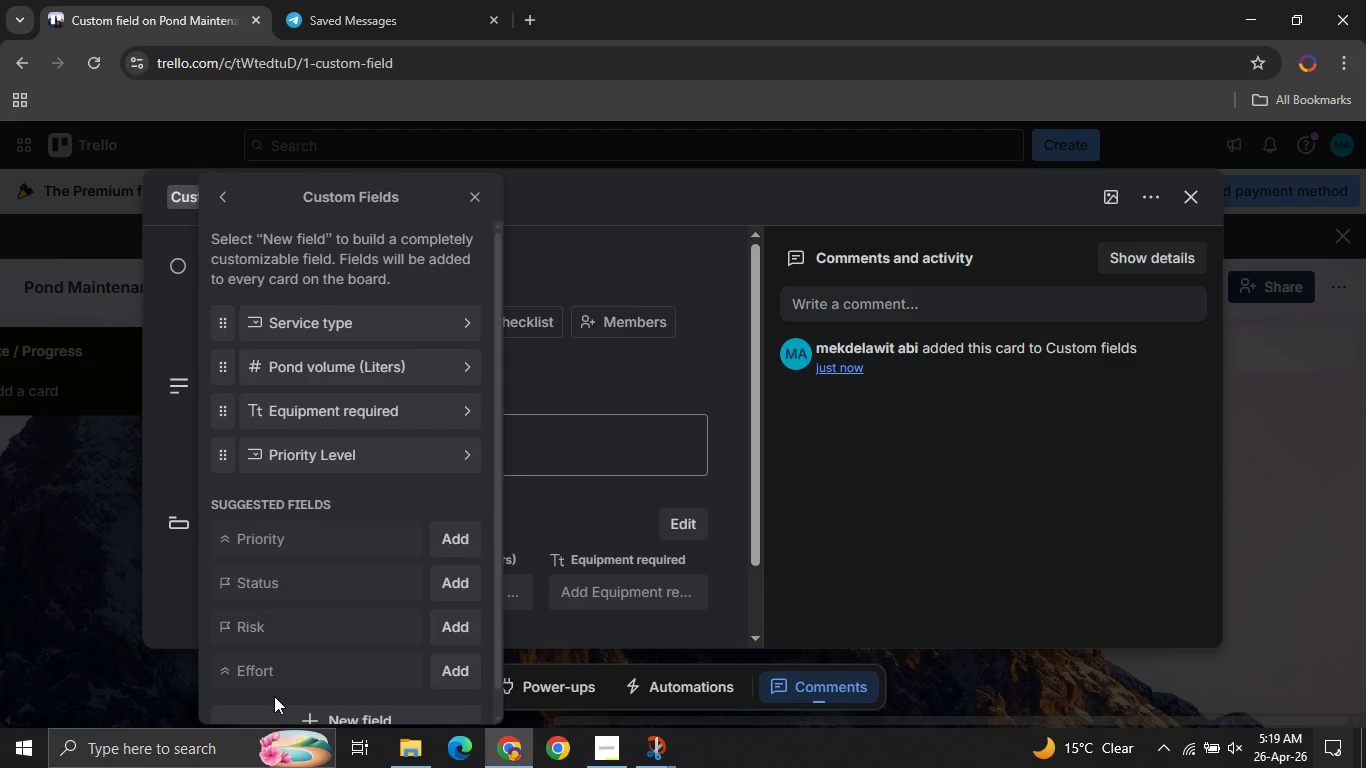 
left_click([238, 196])
 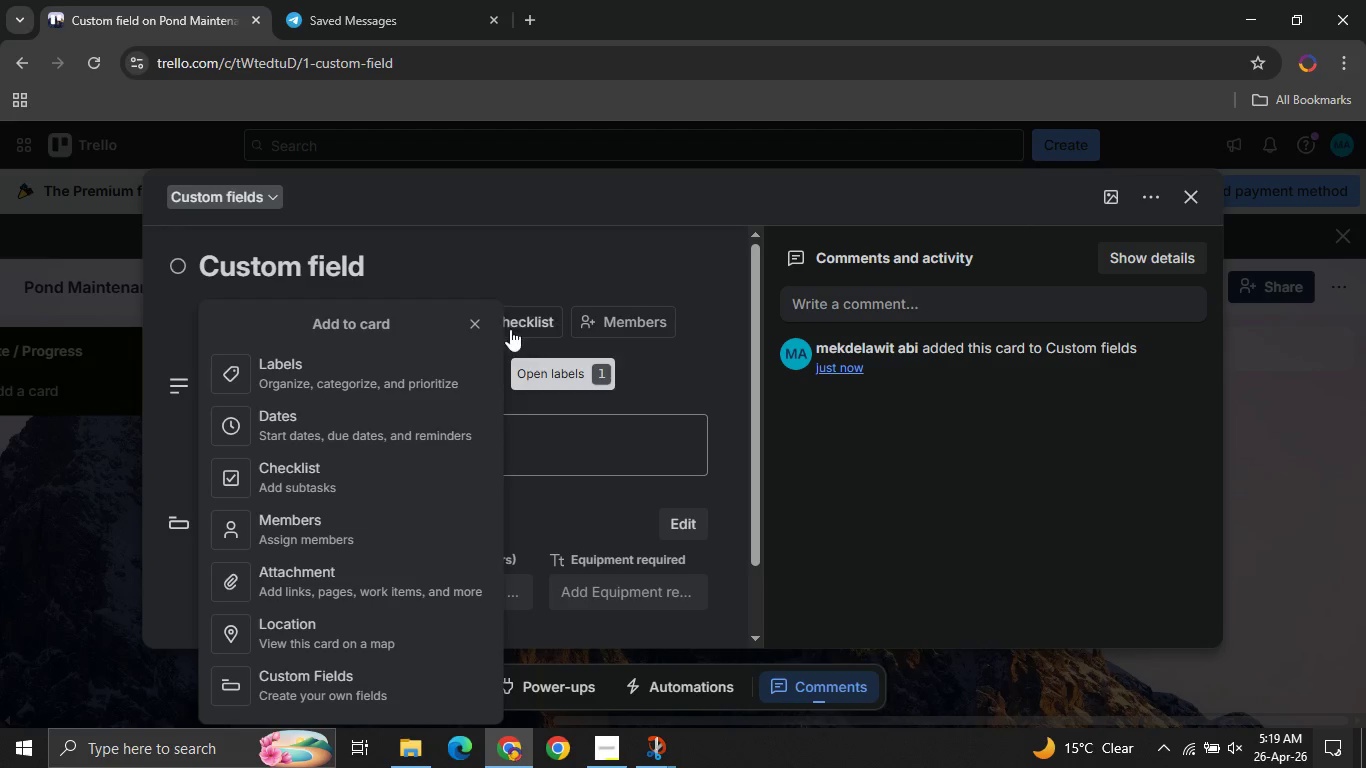 
left_click([479, 323])
 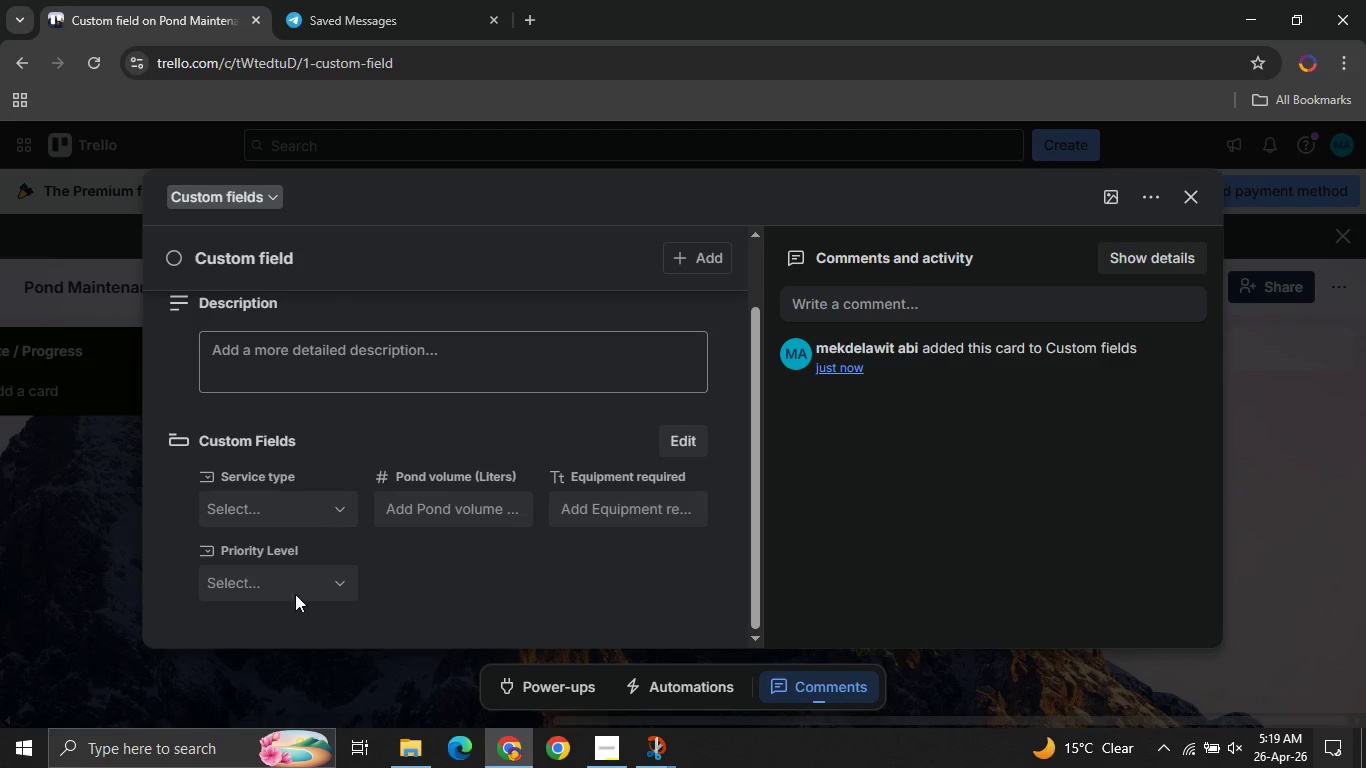 
wait(5.45)
 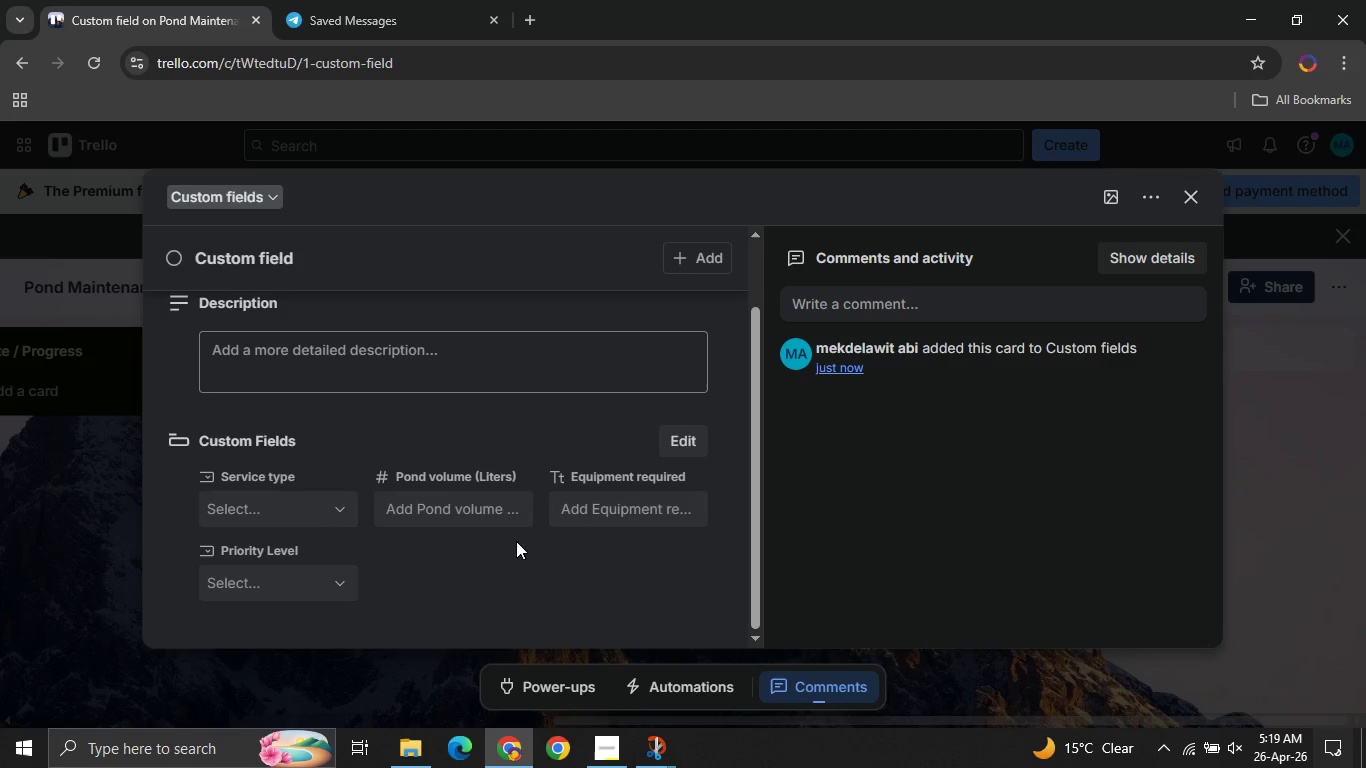 
left_click([1197, 202])
 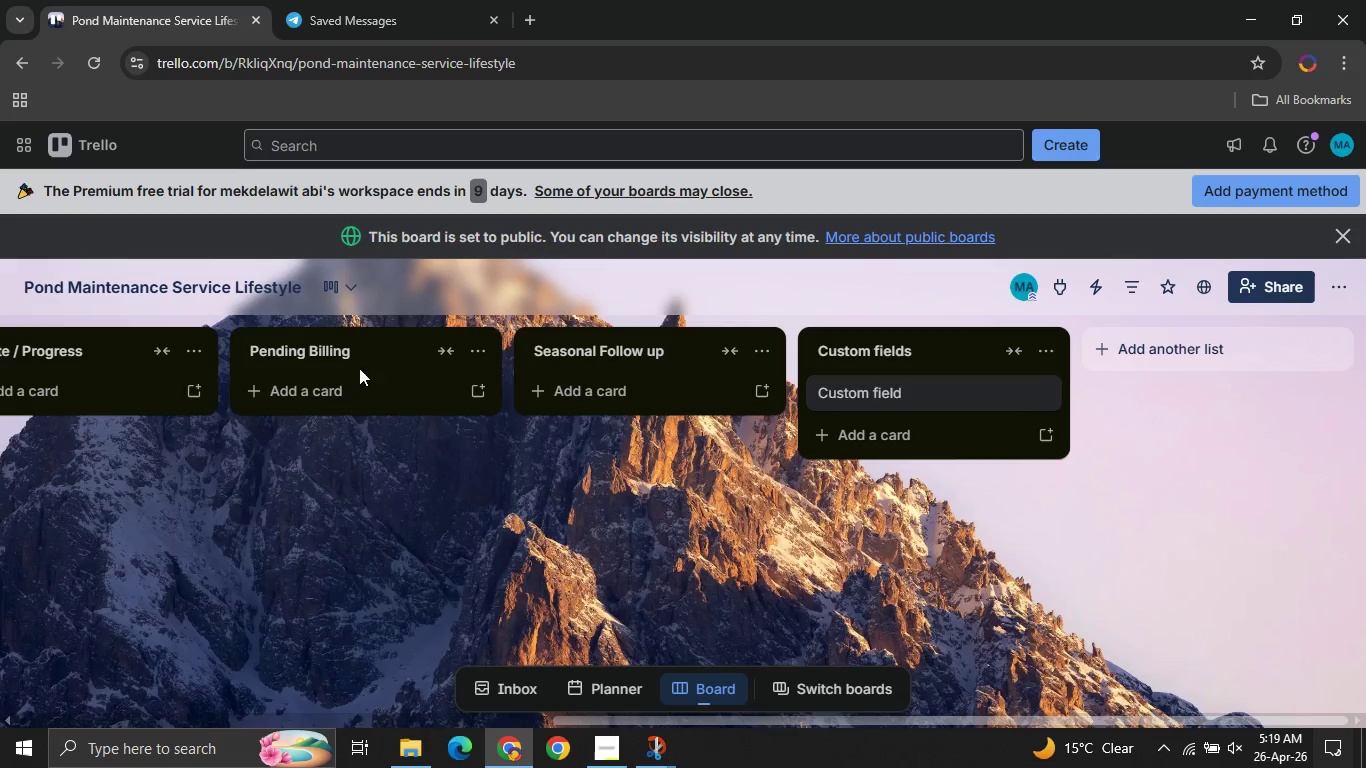 
mouse_move([206, 367])
 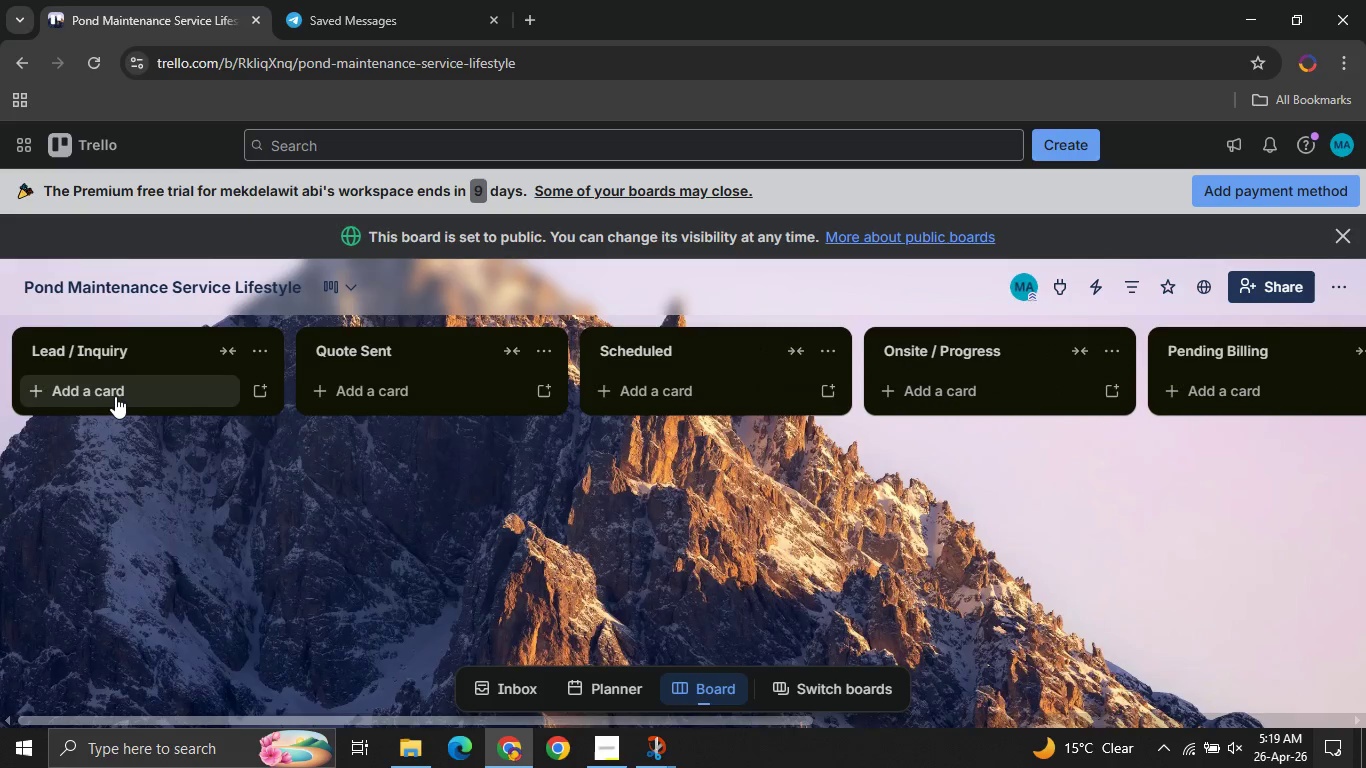 
left_click([115, 396])
 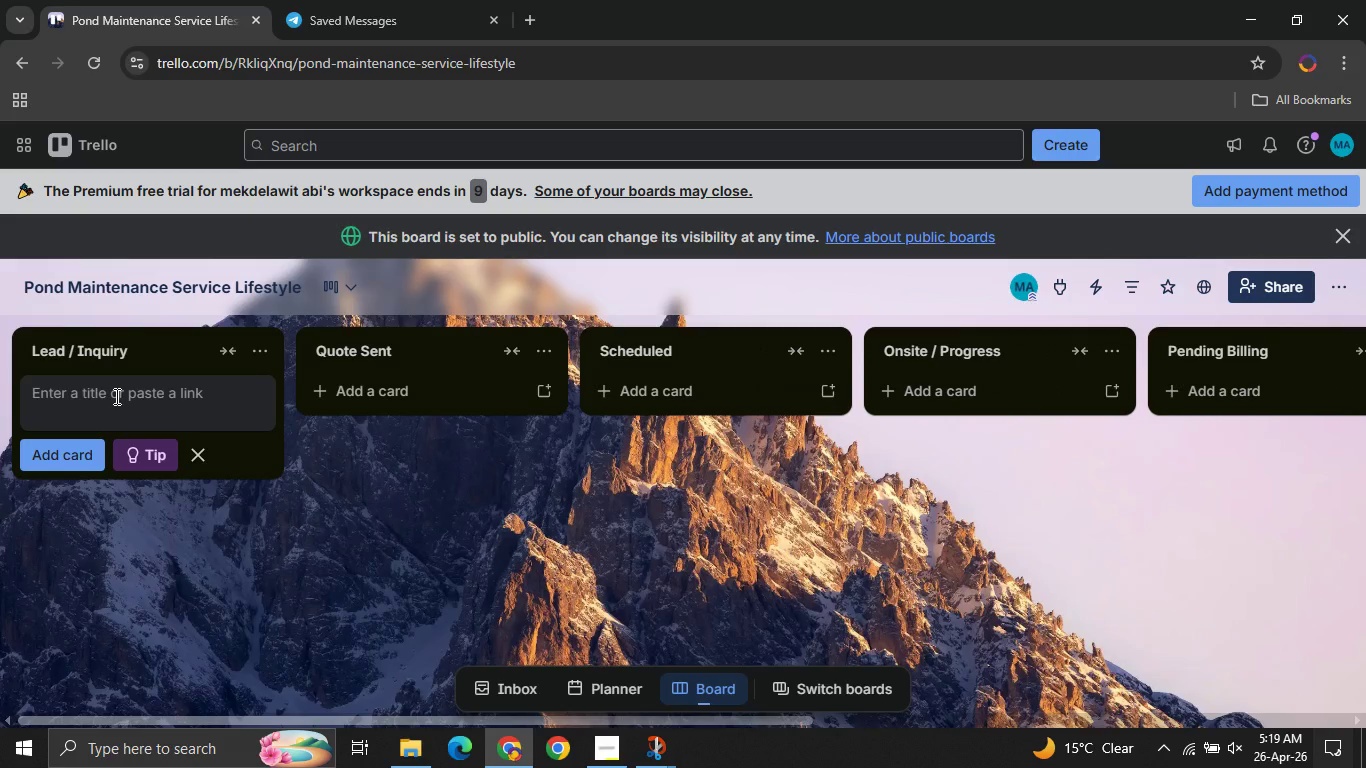 
type(New pond cleaning - JR residence )
 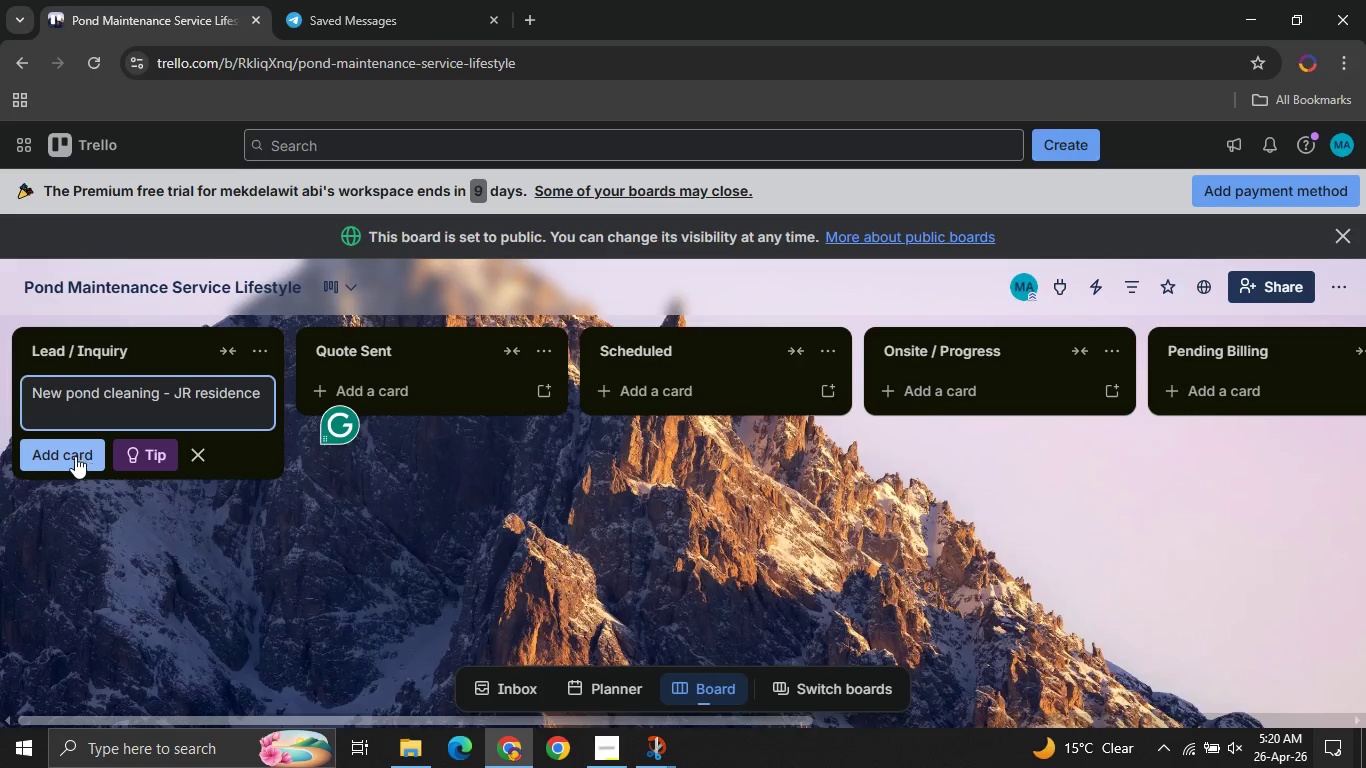 
left_click([69, 456])
 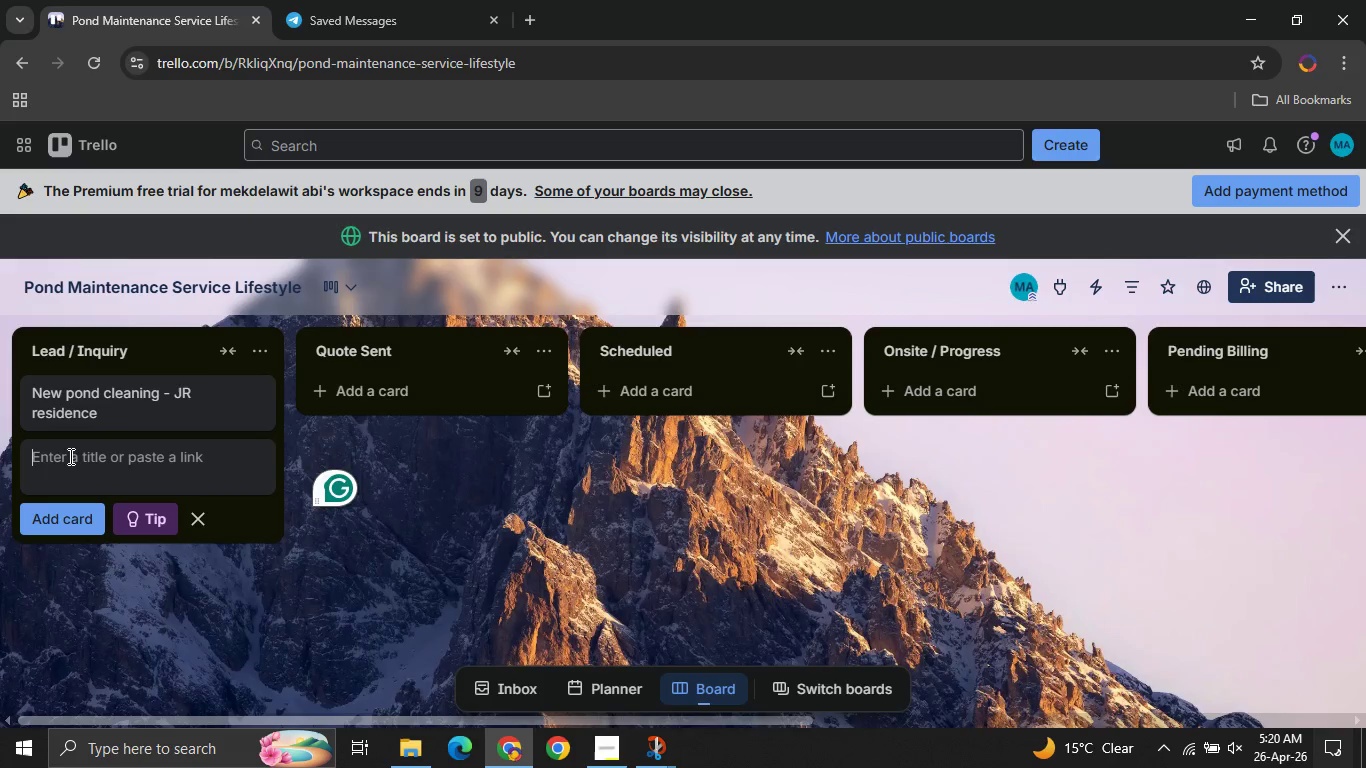 
wait(5.12)
 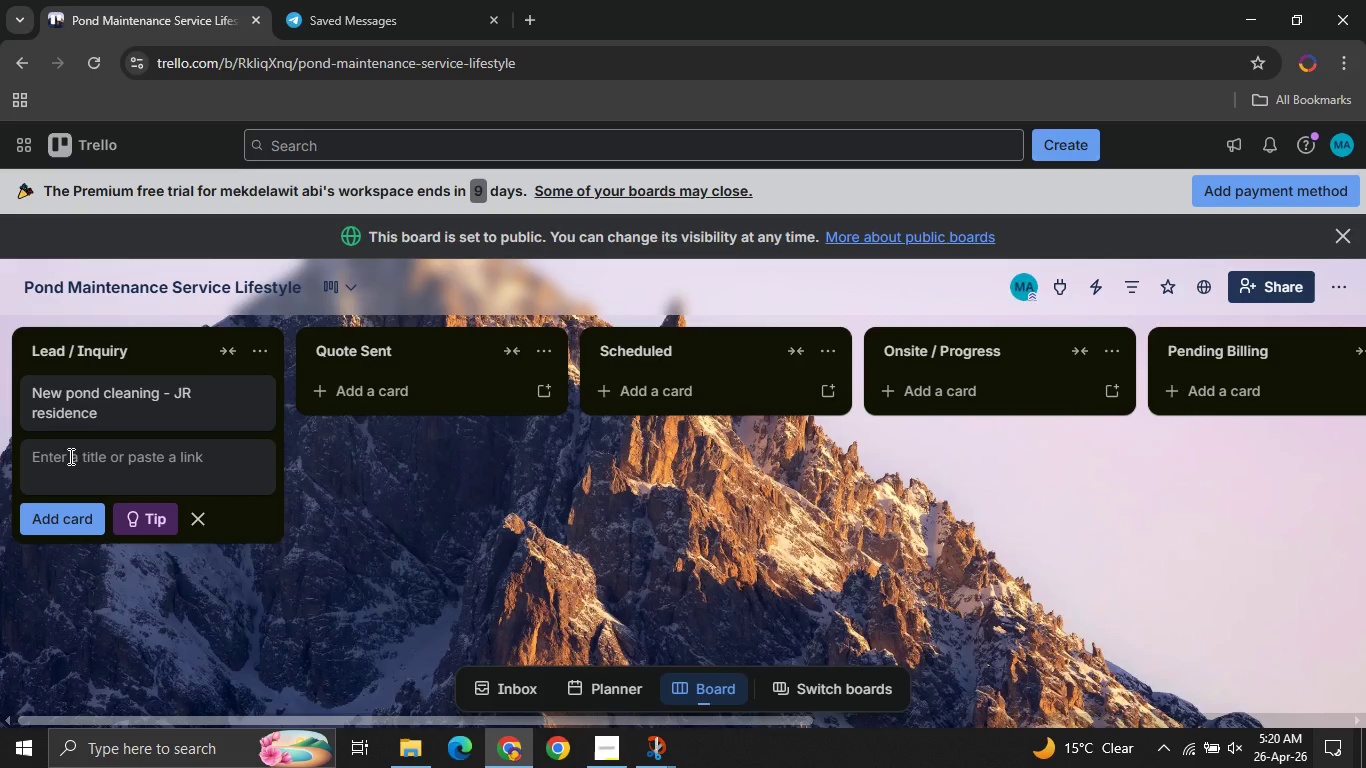 
type(Algae issue - backyard pod )
key(Backspace)
key(Backspace)
type(nd)
 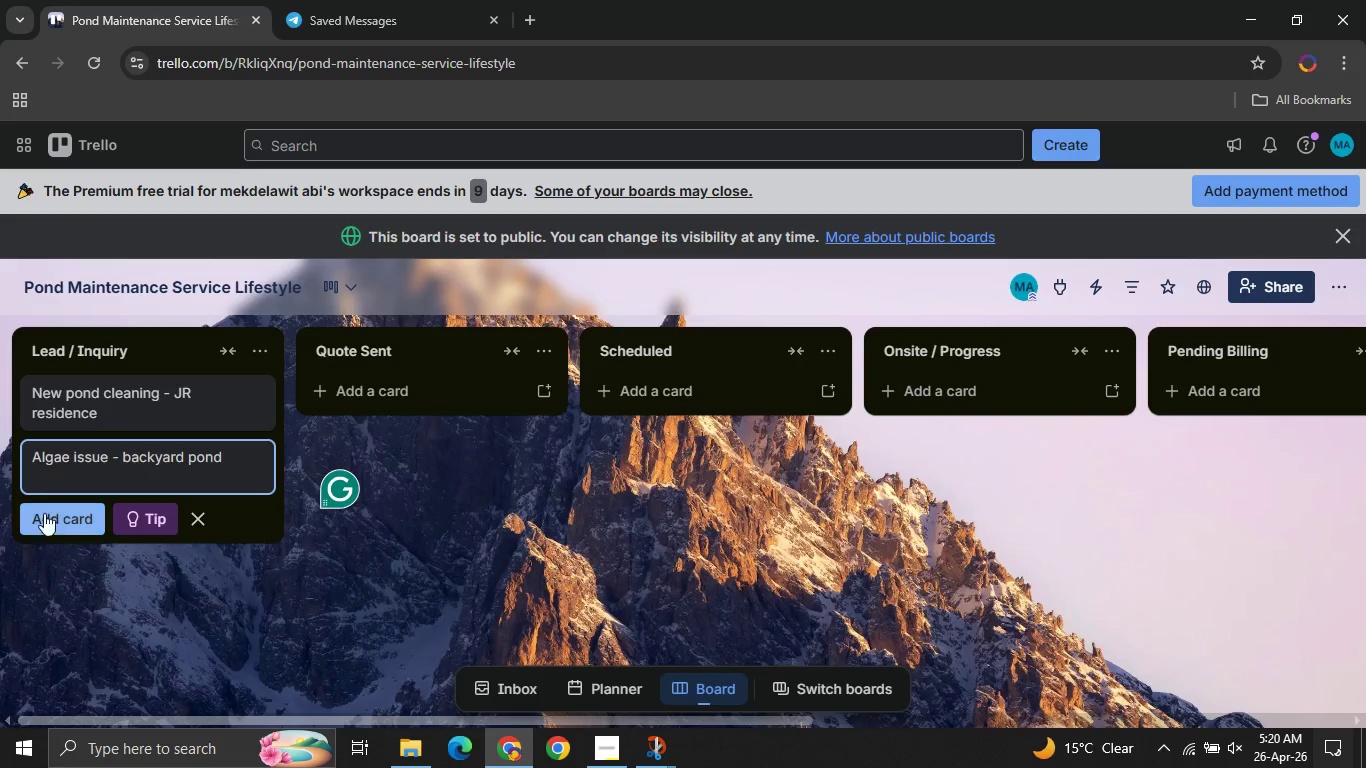 
left_click([44, 516])
 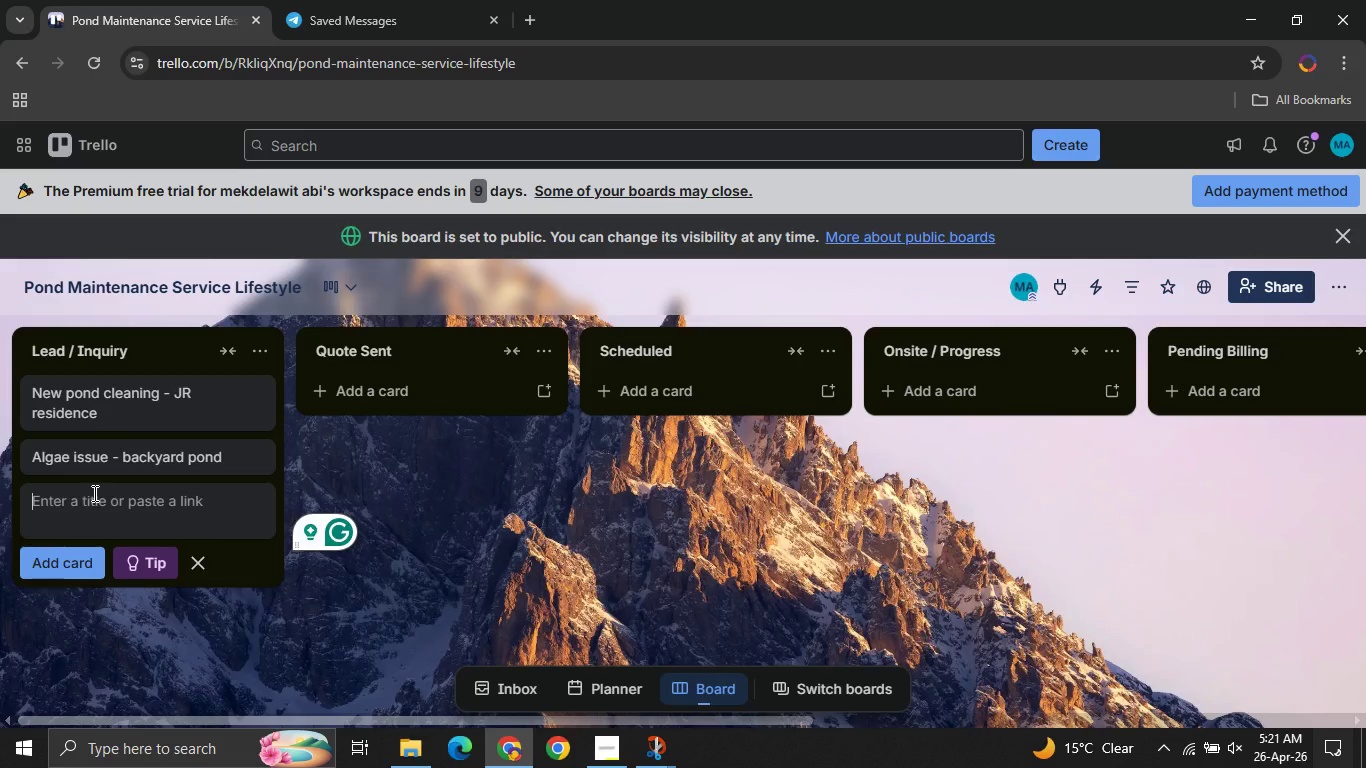 
wait(58.7)
 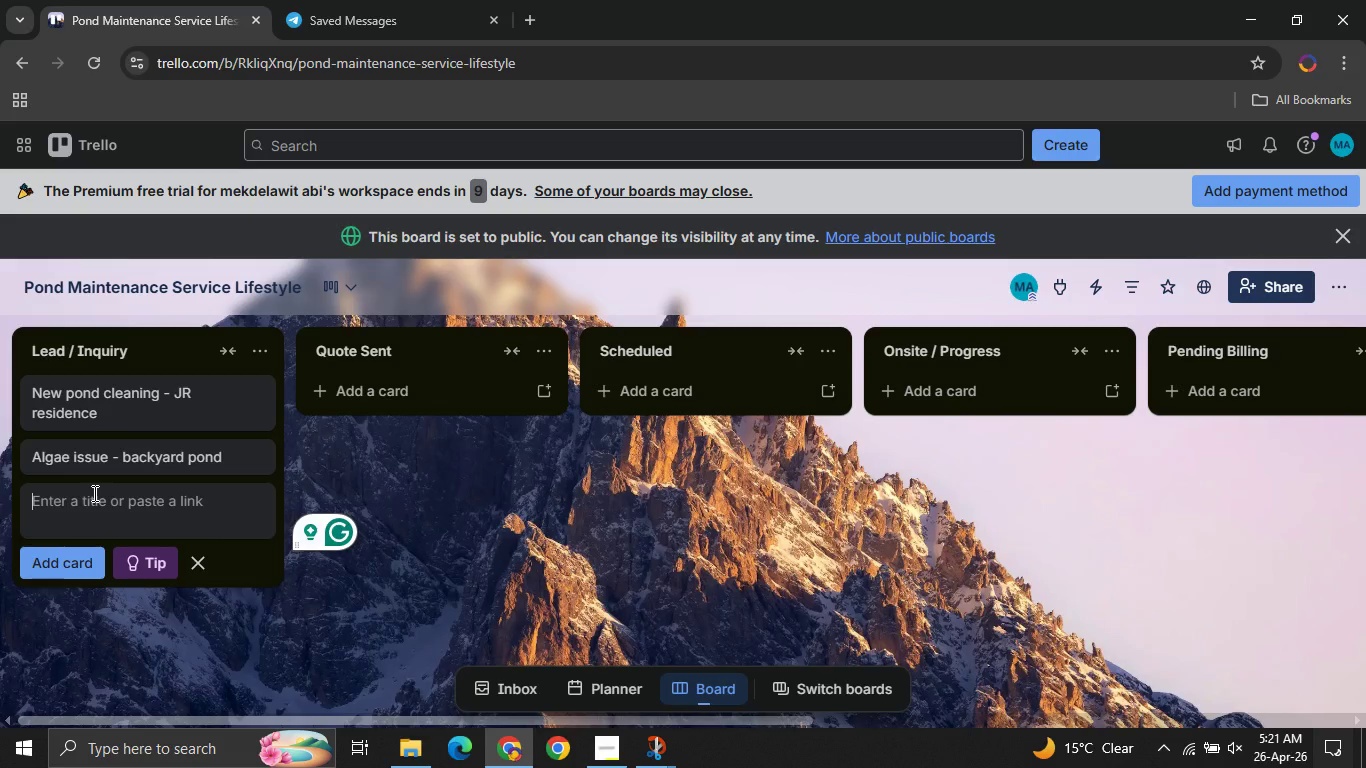 
left_click([93, 493])
 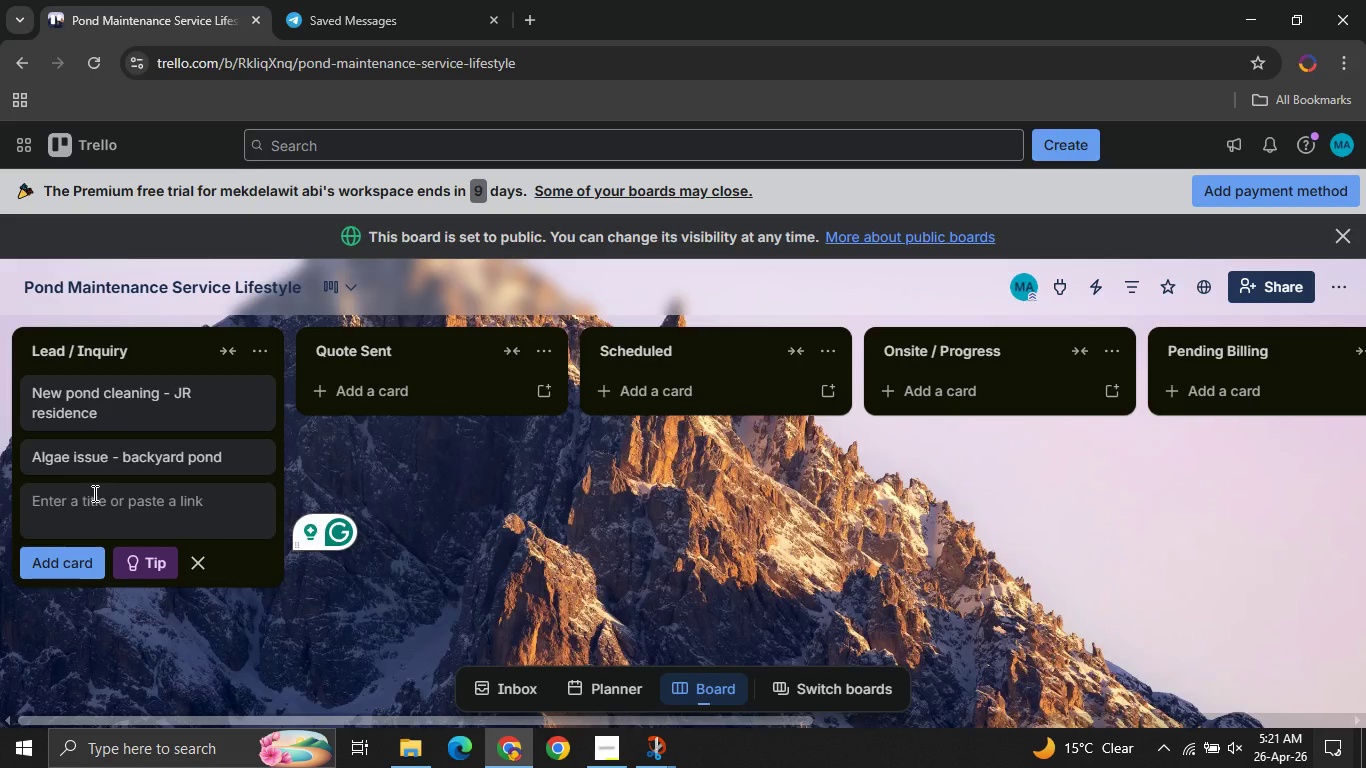 
type(K)
key(Backspace)
type(l)
key(Backspace)
type(Leak inspection - sunrise villa )
 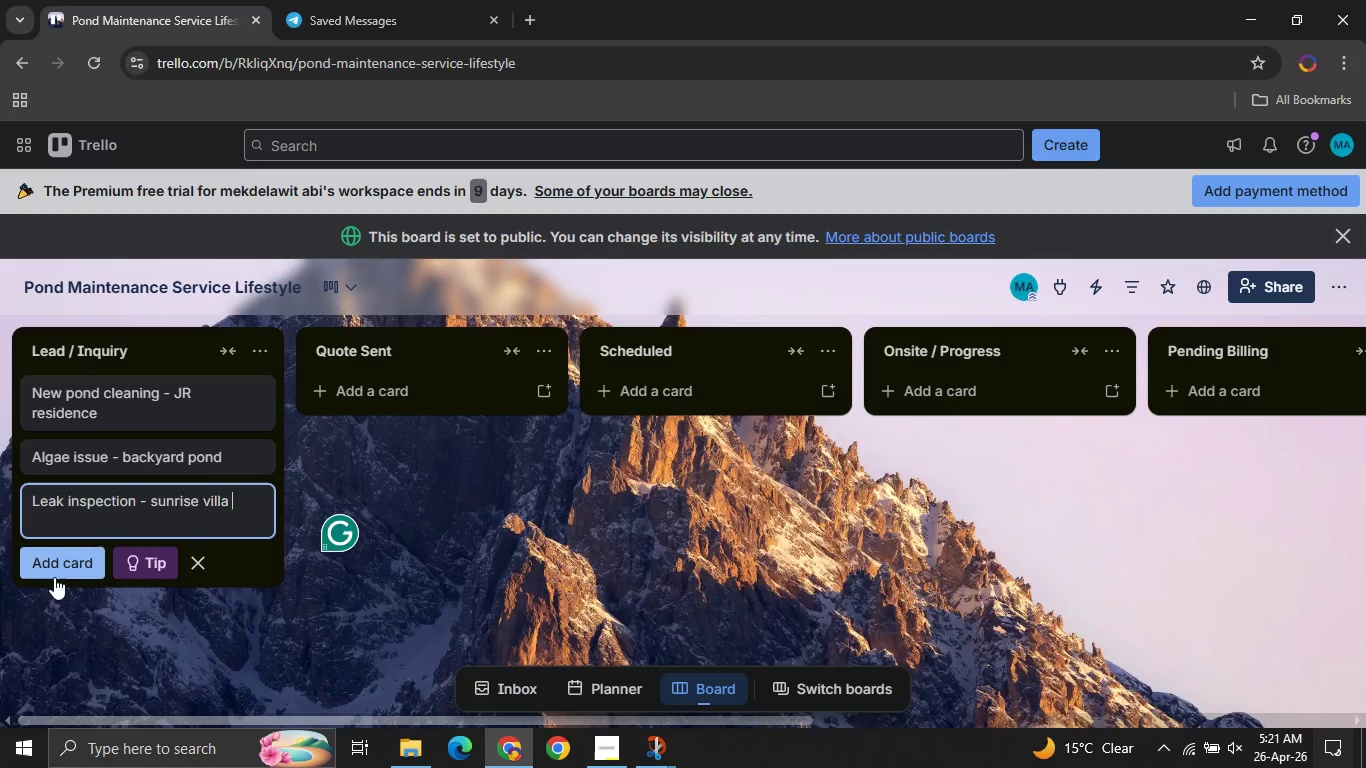 
left_click([54, 577])
 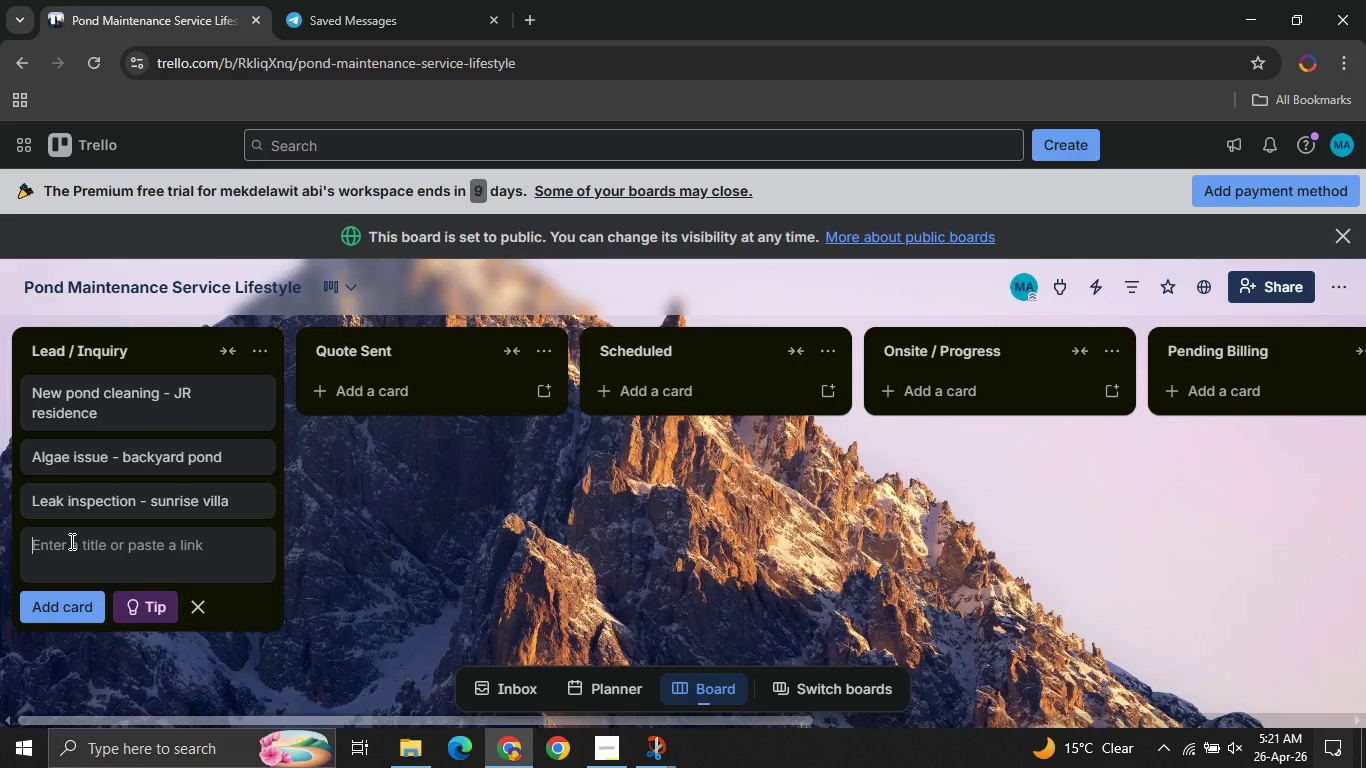 
type(Kp)
key(Backspace)
type(oi pond pump noise - T)
key(Backspace)
type(TJ home )
 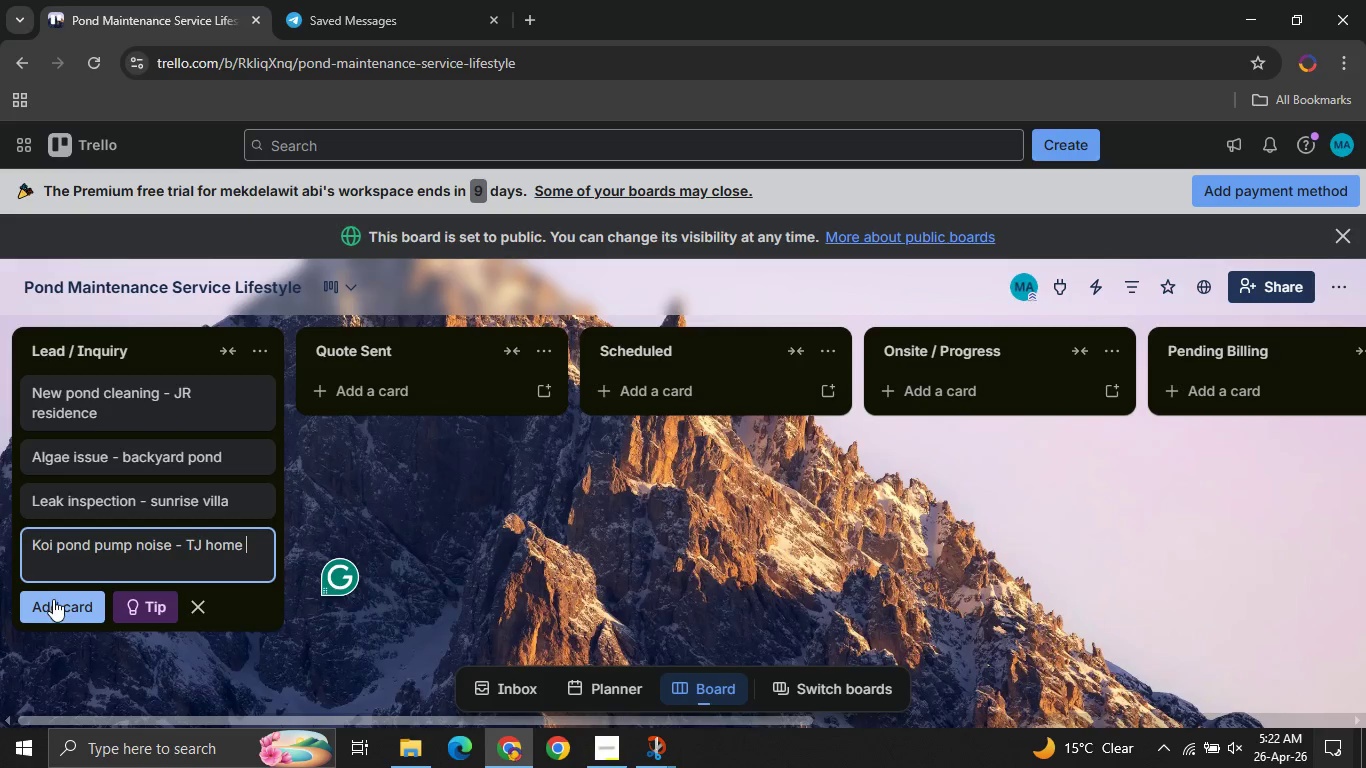 
left_click([53, 599])
 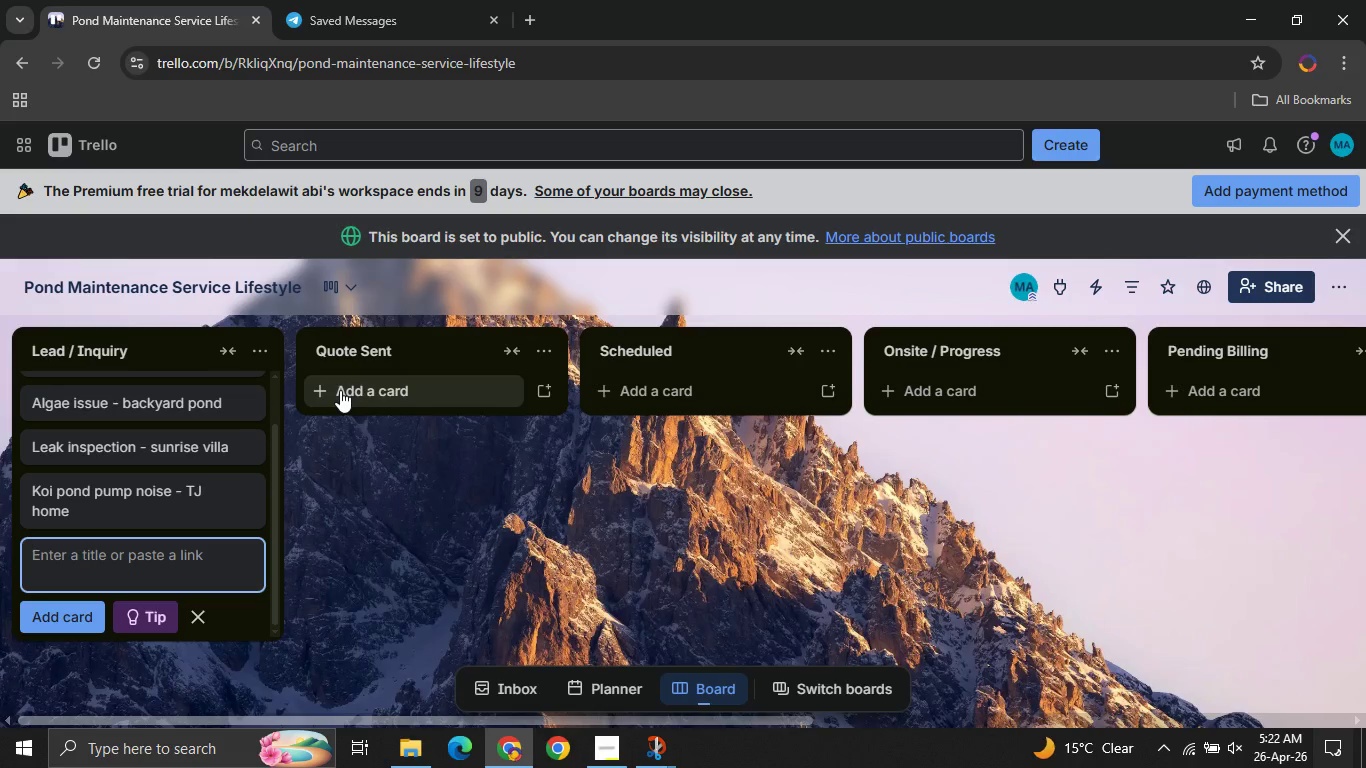 
left_click([340, 390])
 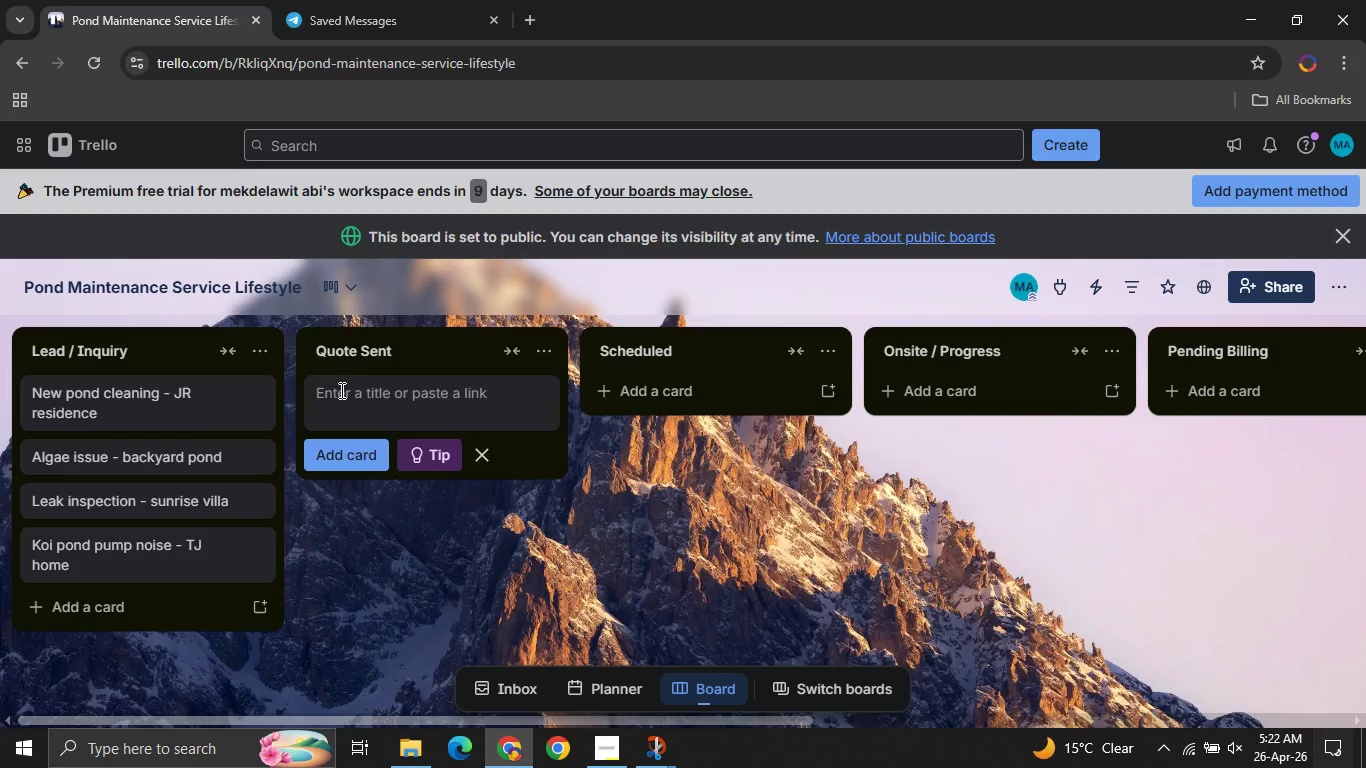 
type(Filter replacement - TR residence )
 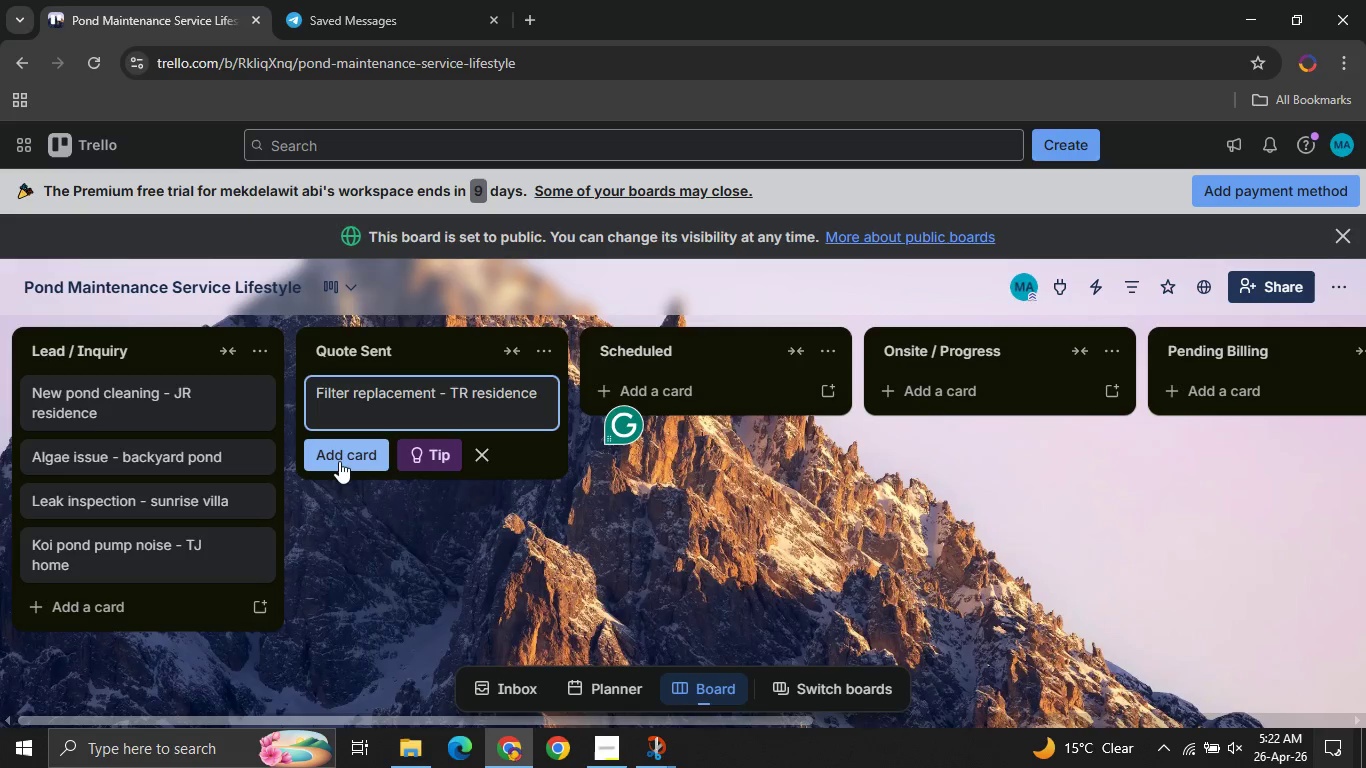 
left_click([337, 461])
 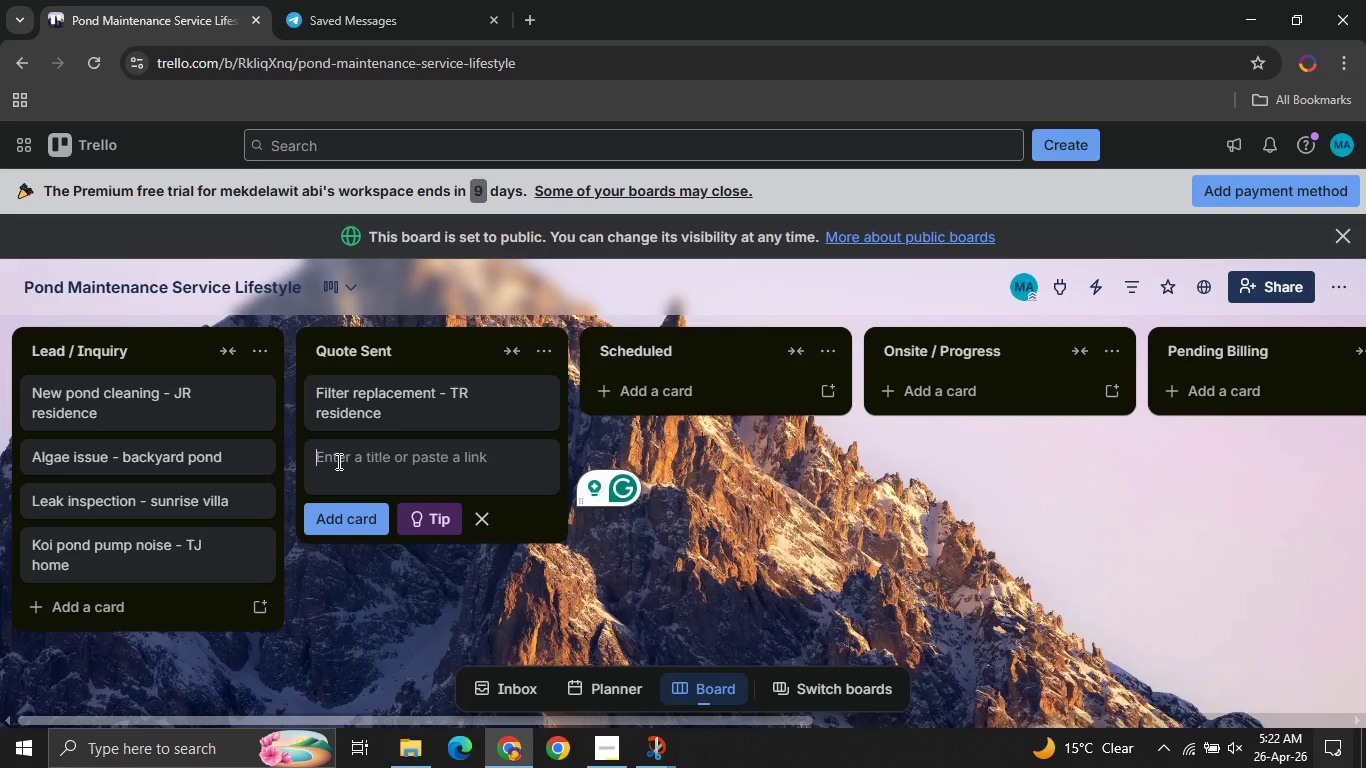 
type(Monthy mai)
key(Backspace)
key(Backspace)
key(Backspace)
key(Backspace)
key(Backspace)
key(Backspace)
 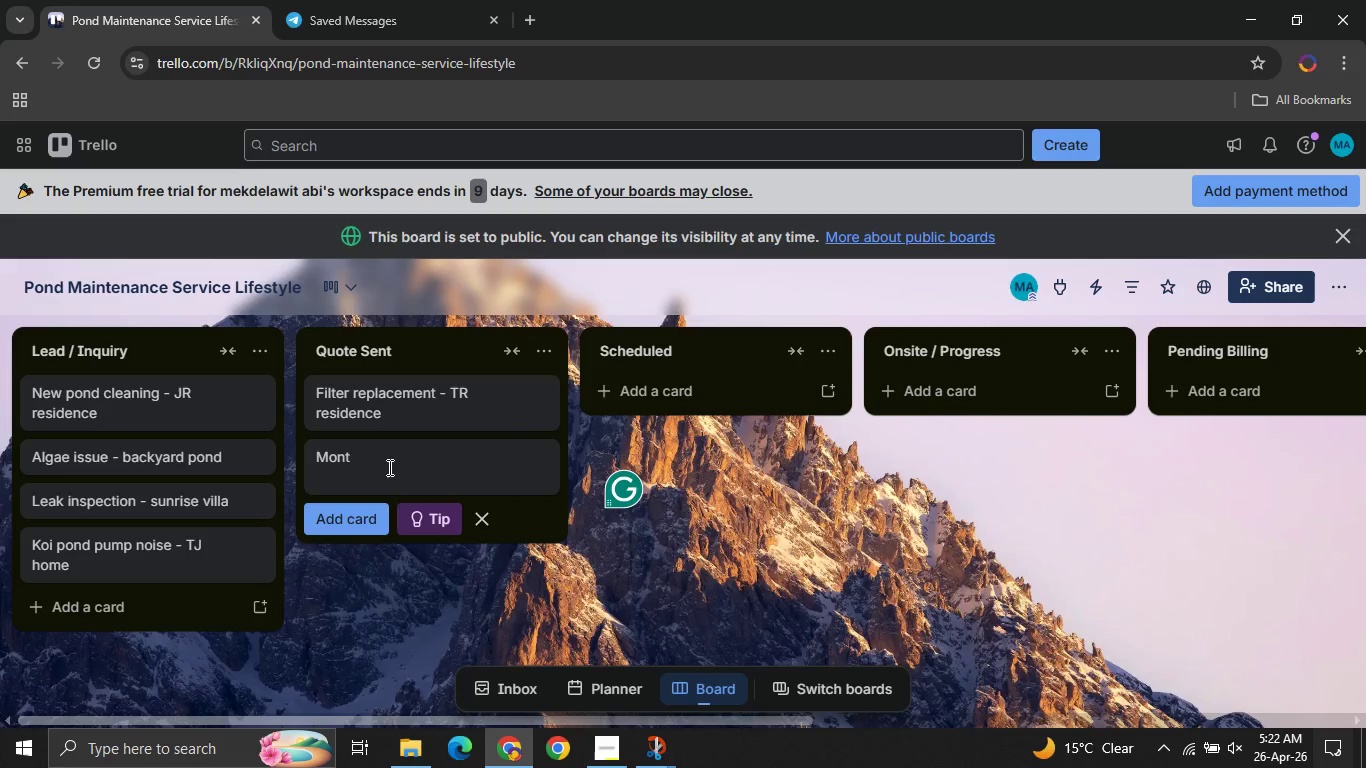 
type(hly maintenance plan )
 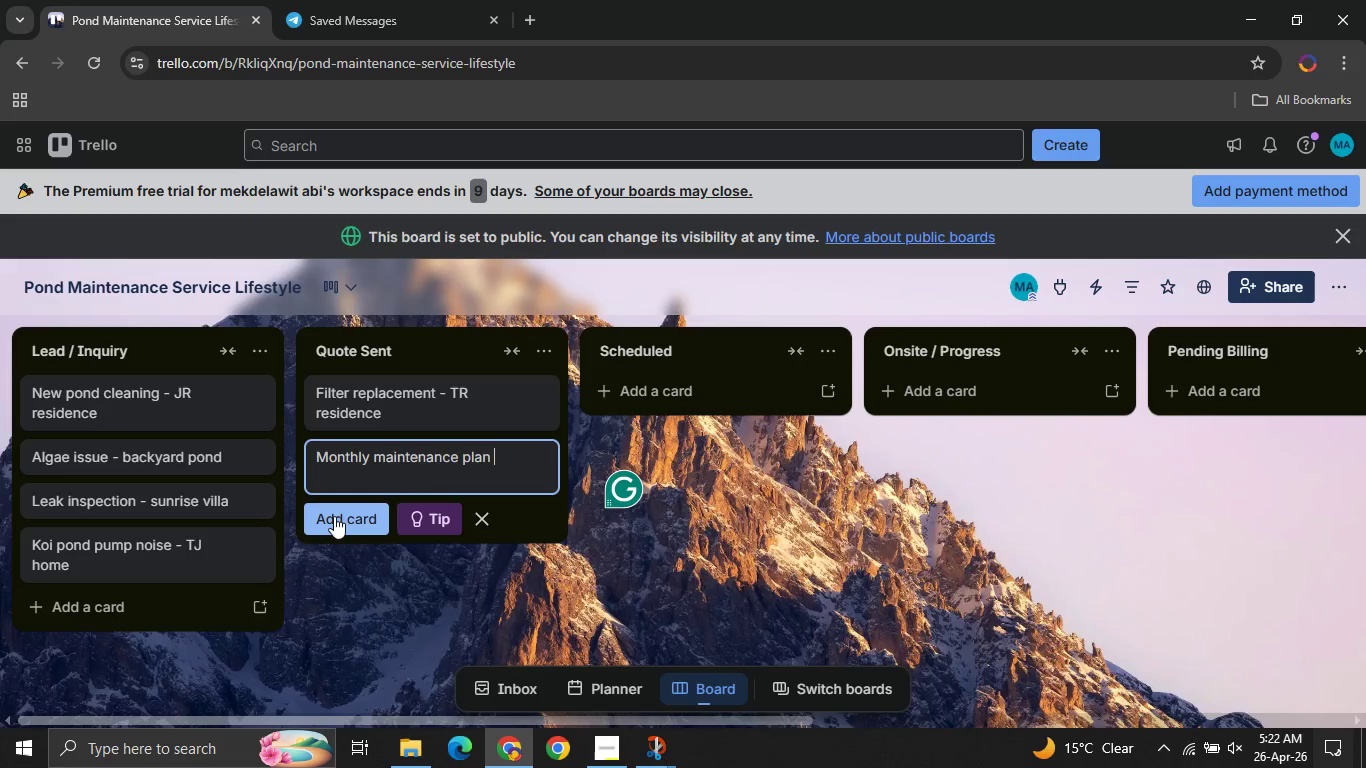 
type(- riverside villa )
 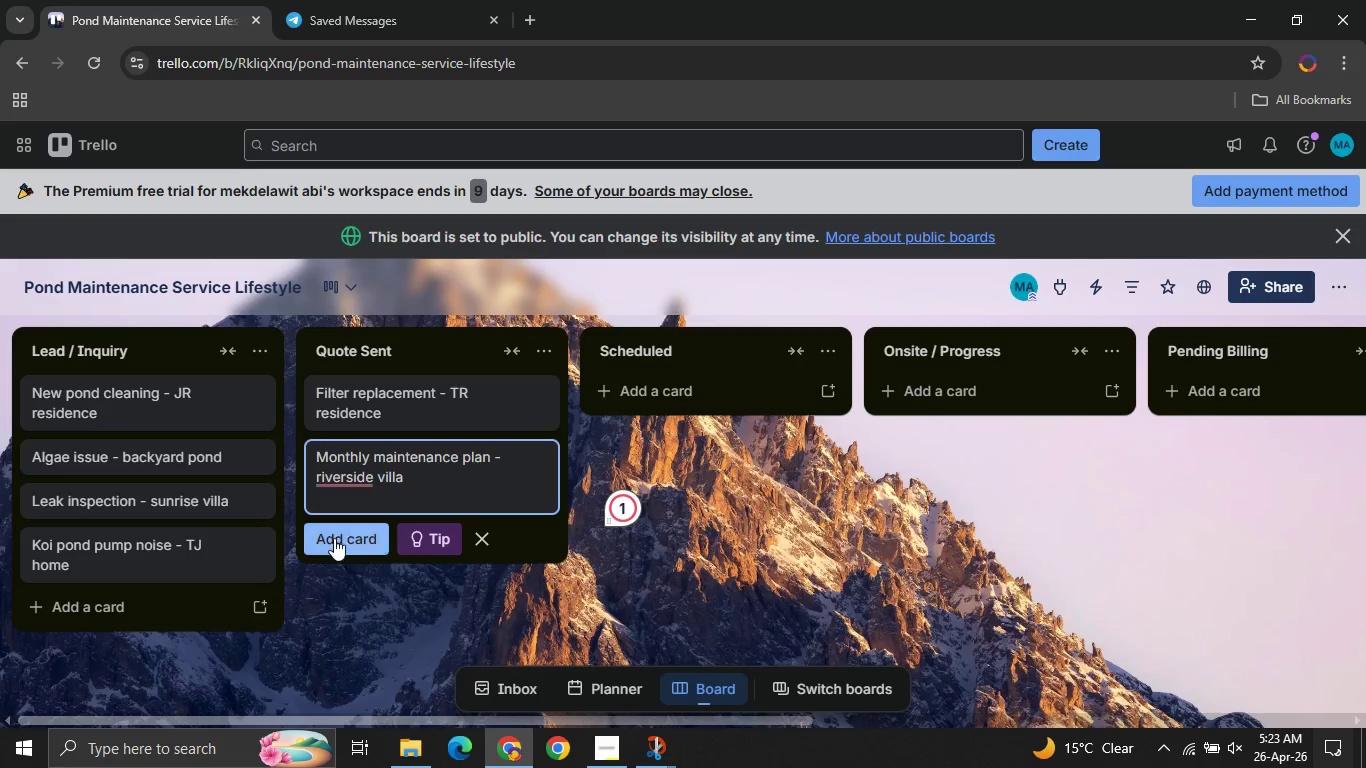 
left_click([334, 538])
 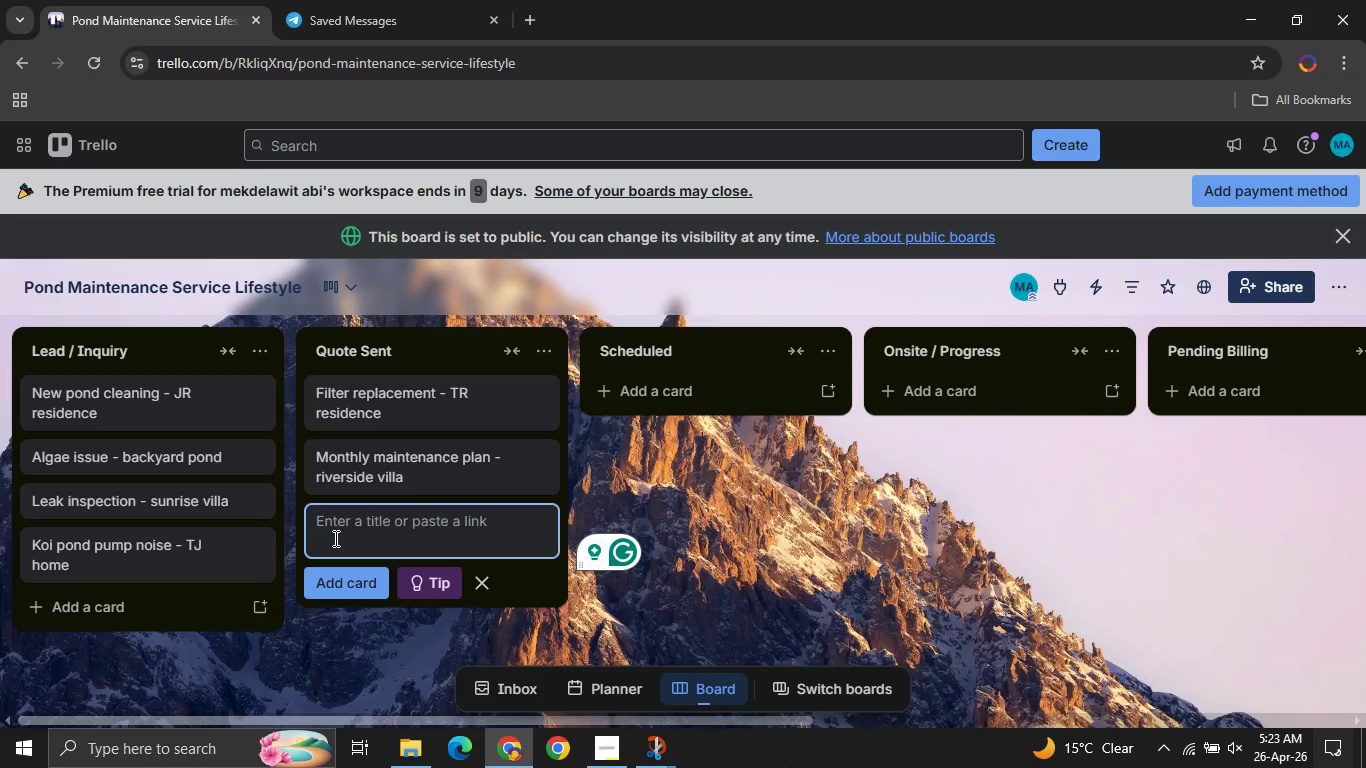 
wait(9.03)
 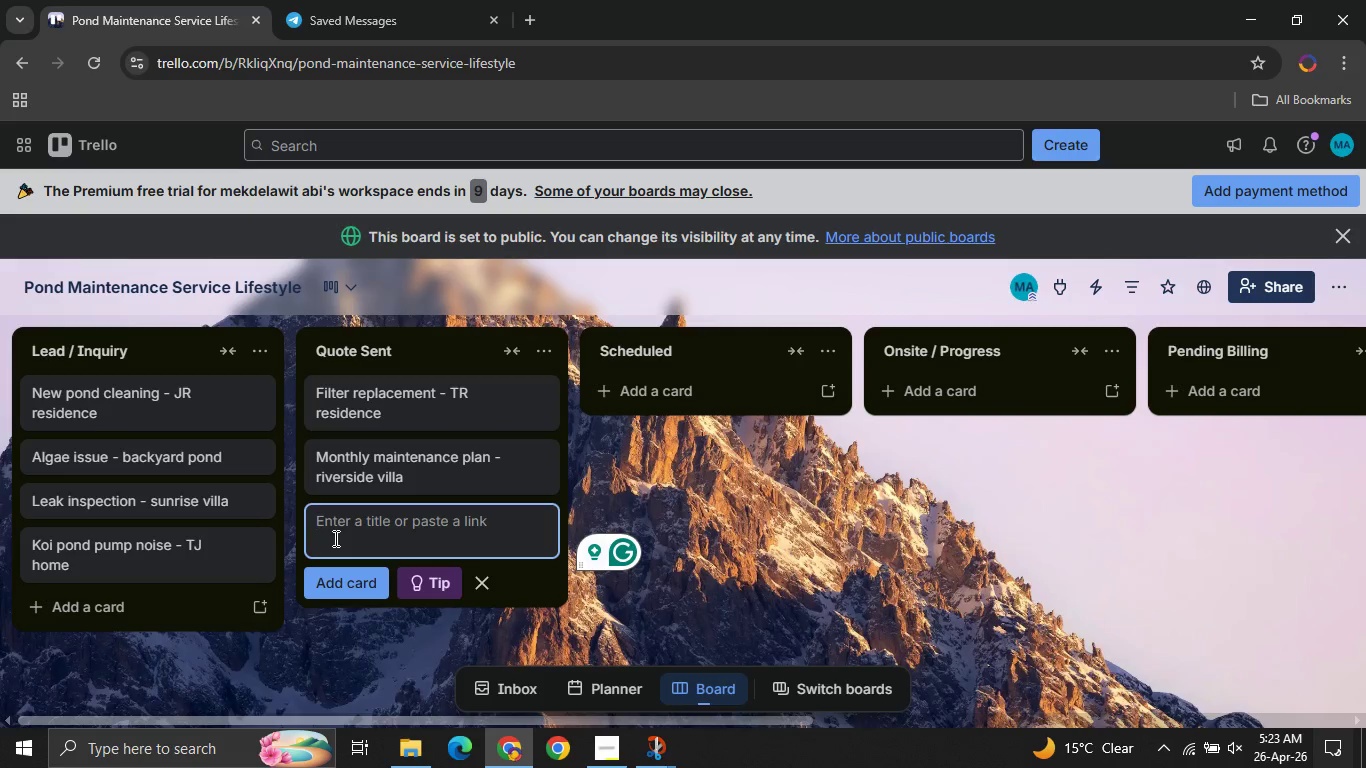 
type(Leak )
 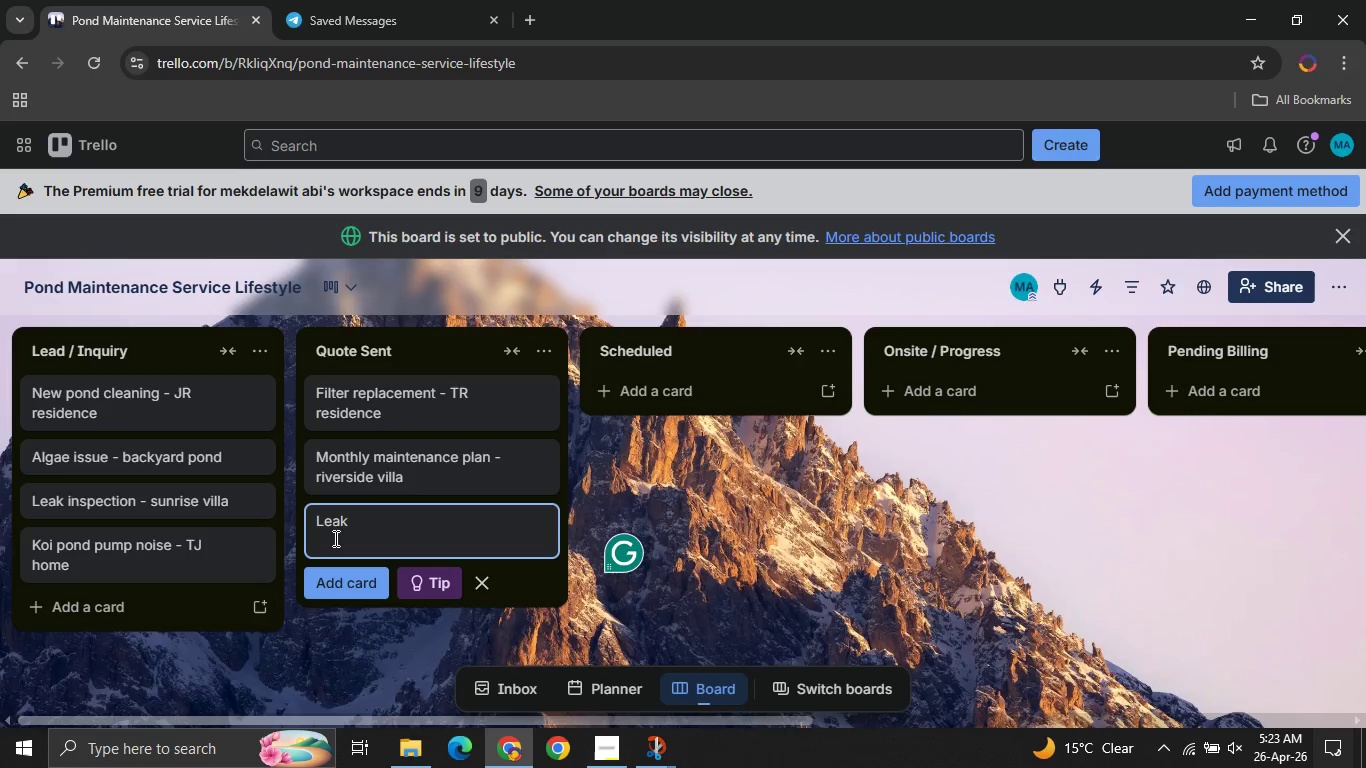 
key(Control+ControlLeft)
 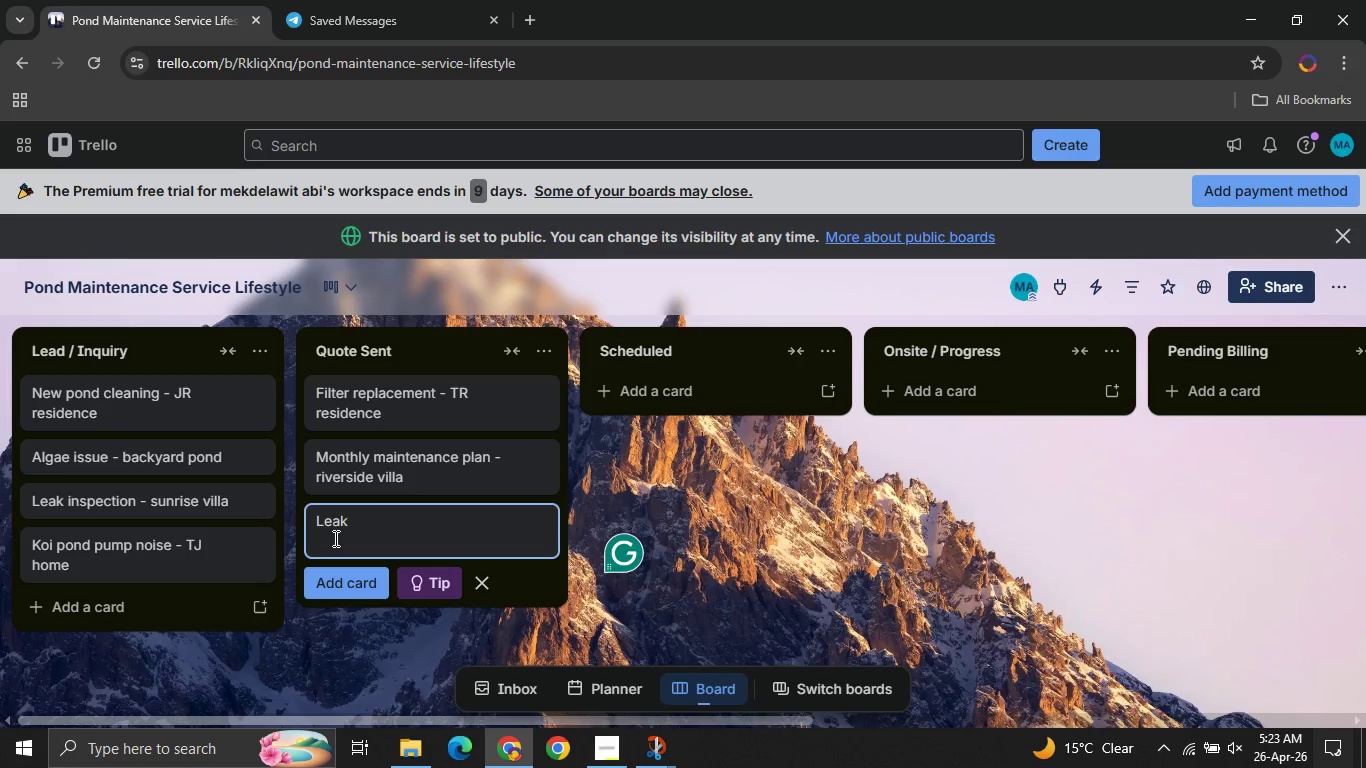 
key(A)
 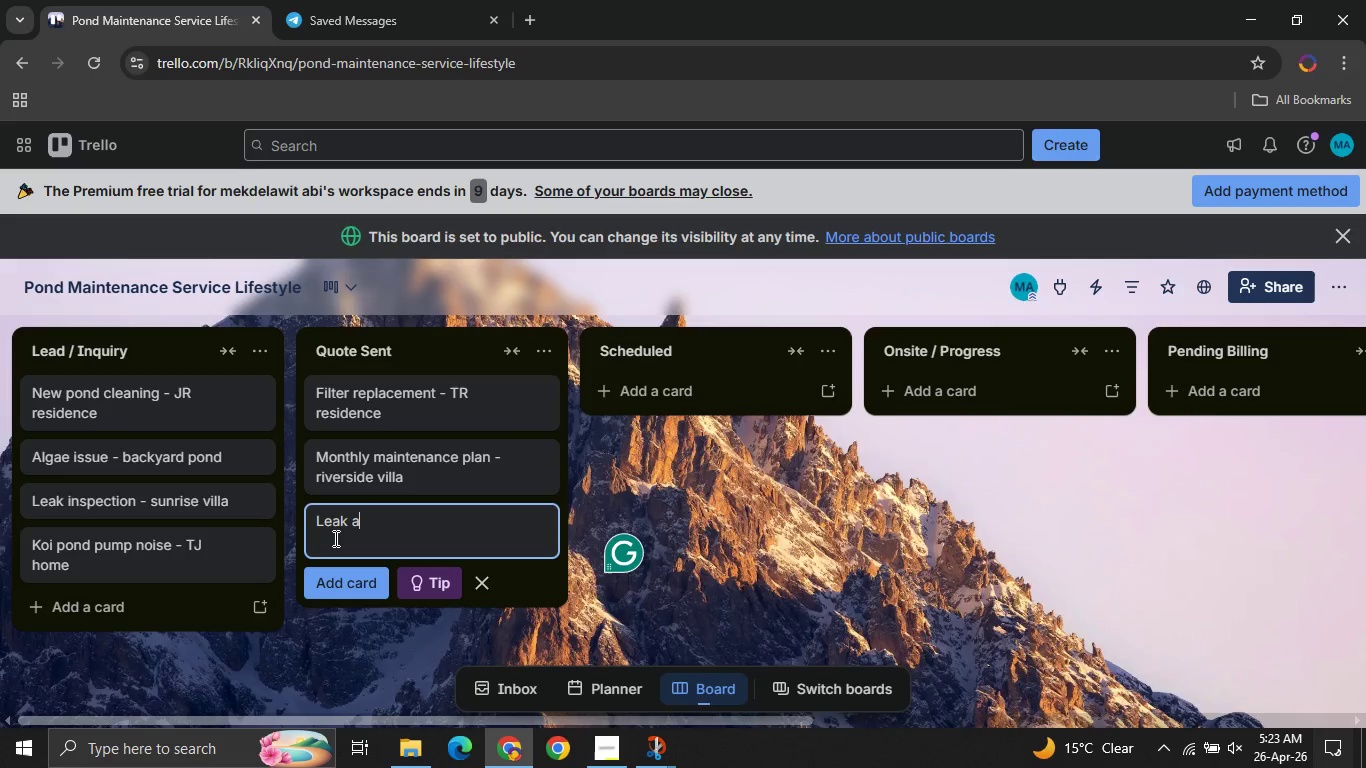 
key(Control+ControlLeft)
 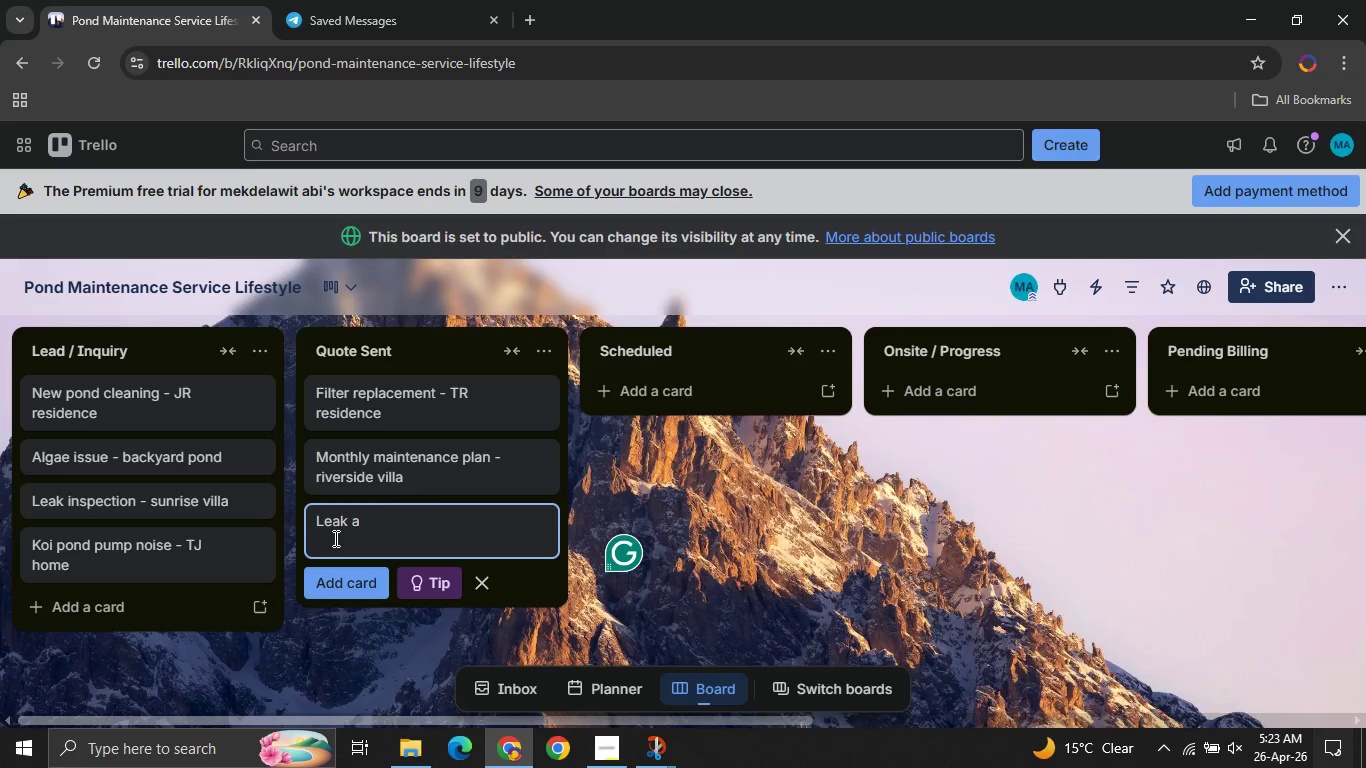 
key(Control+A)
 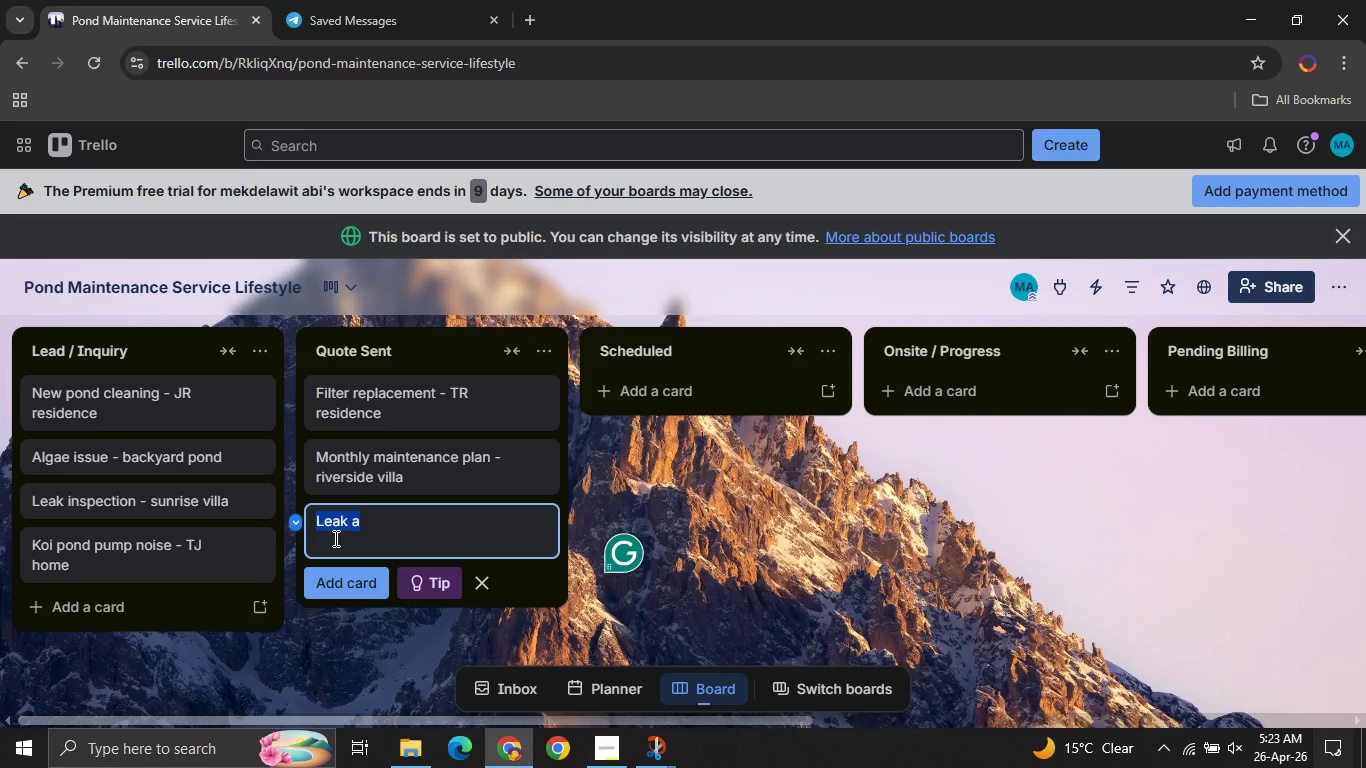 
type(Water clarity tratement - garden pos)
key(Backspace)
type(d )
 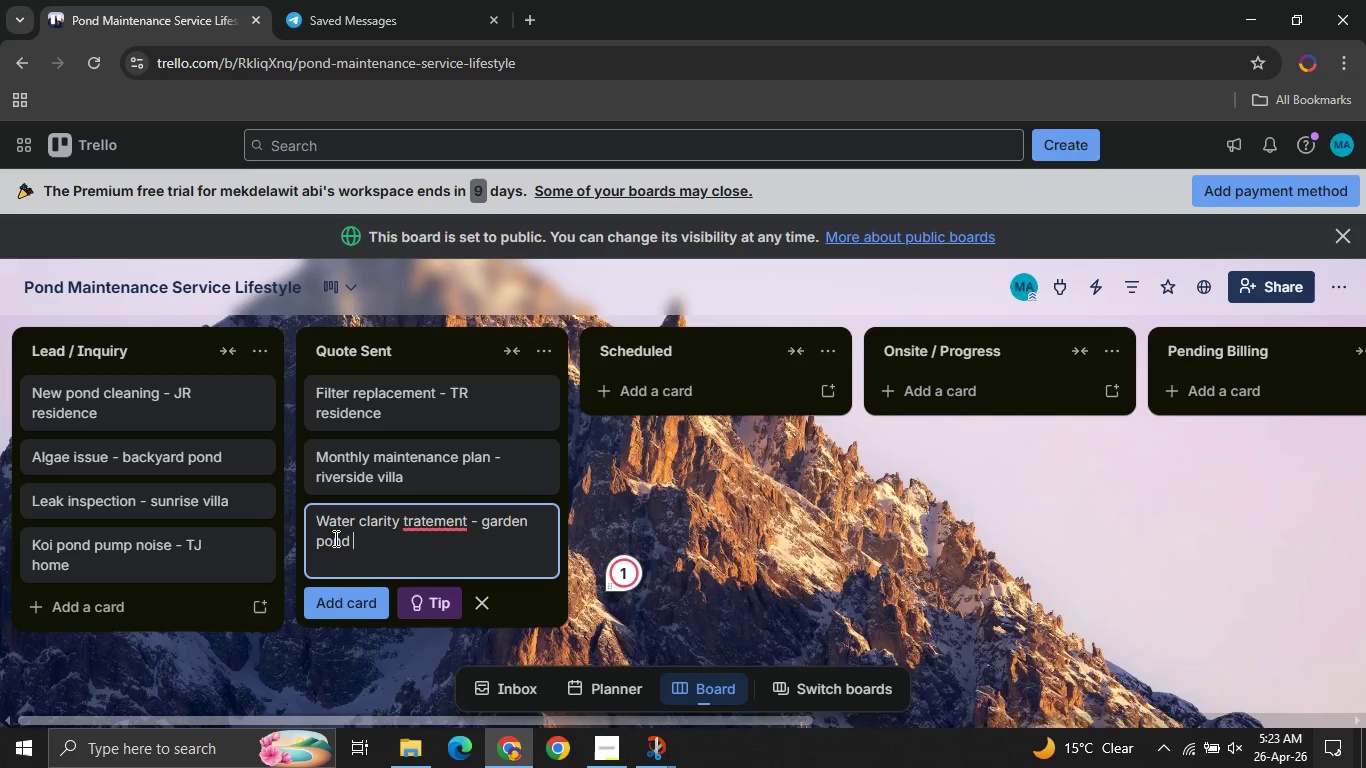 
left_click([447, 573])
 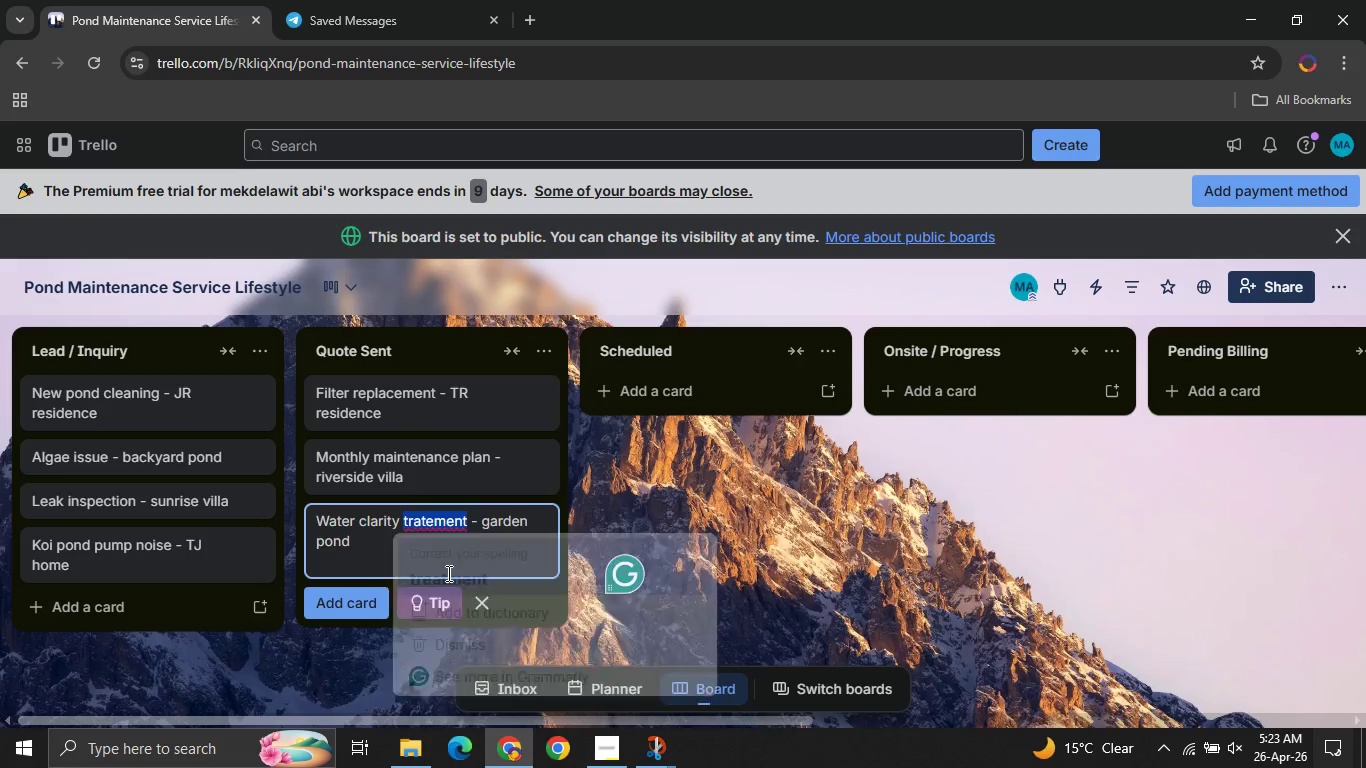 
key(Unknown)
 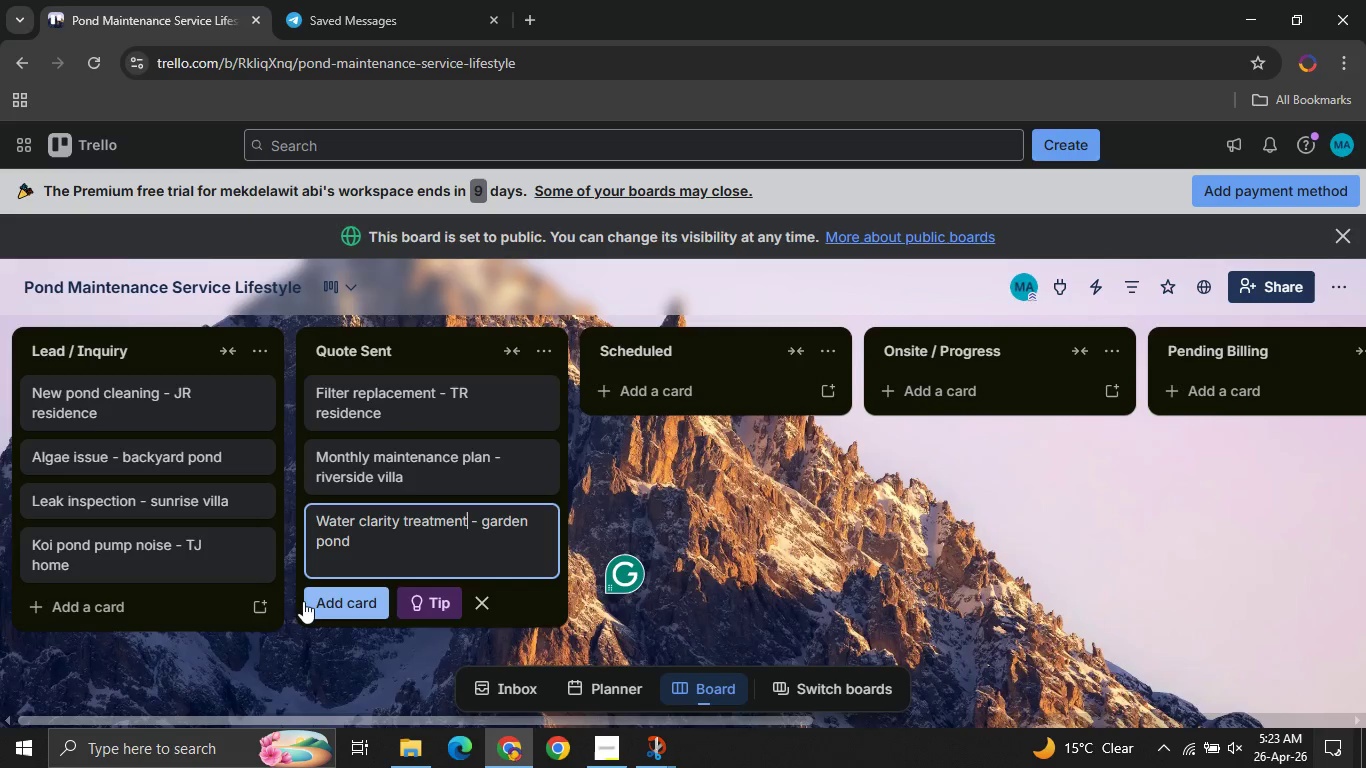 
key(Unknown)
 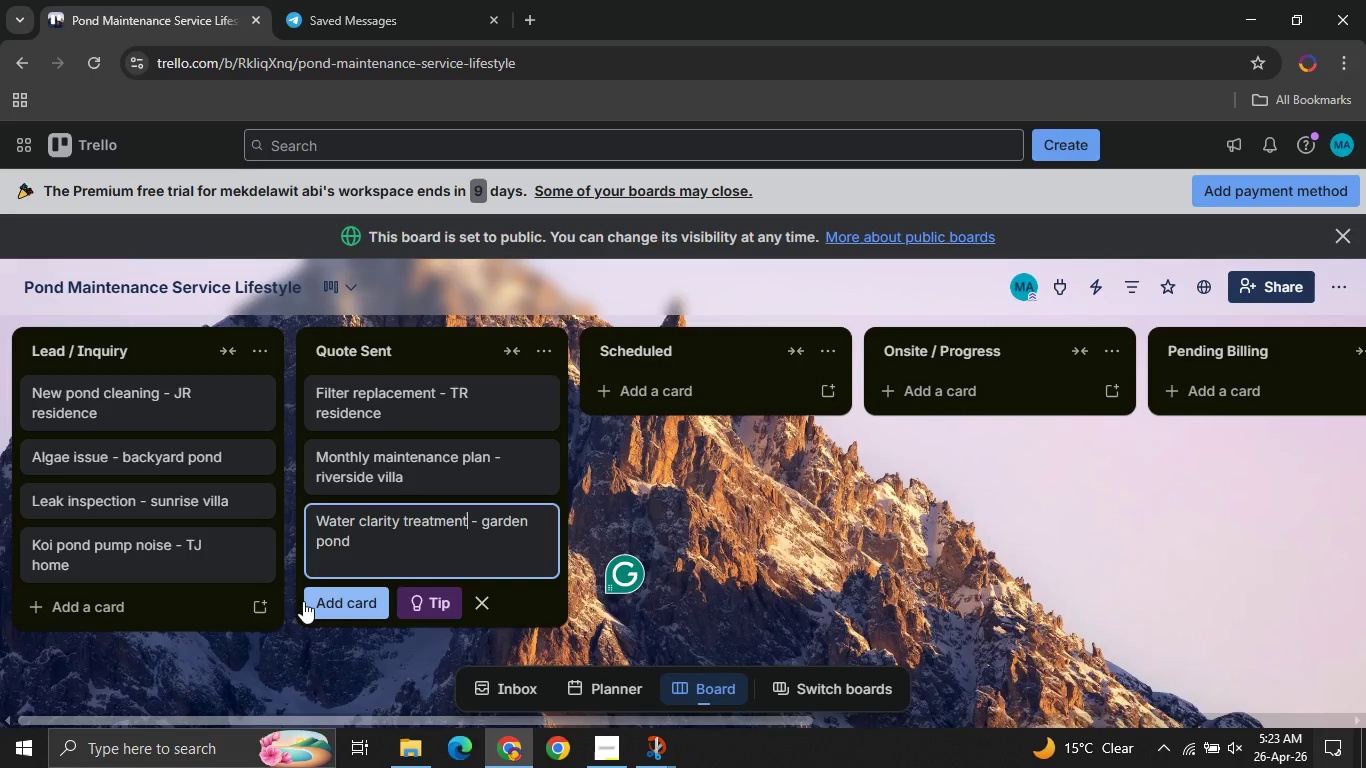 
key(Unknown)
 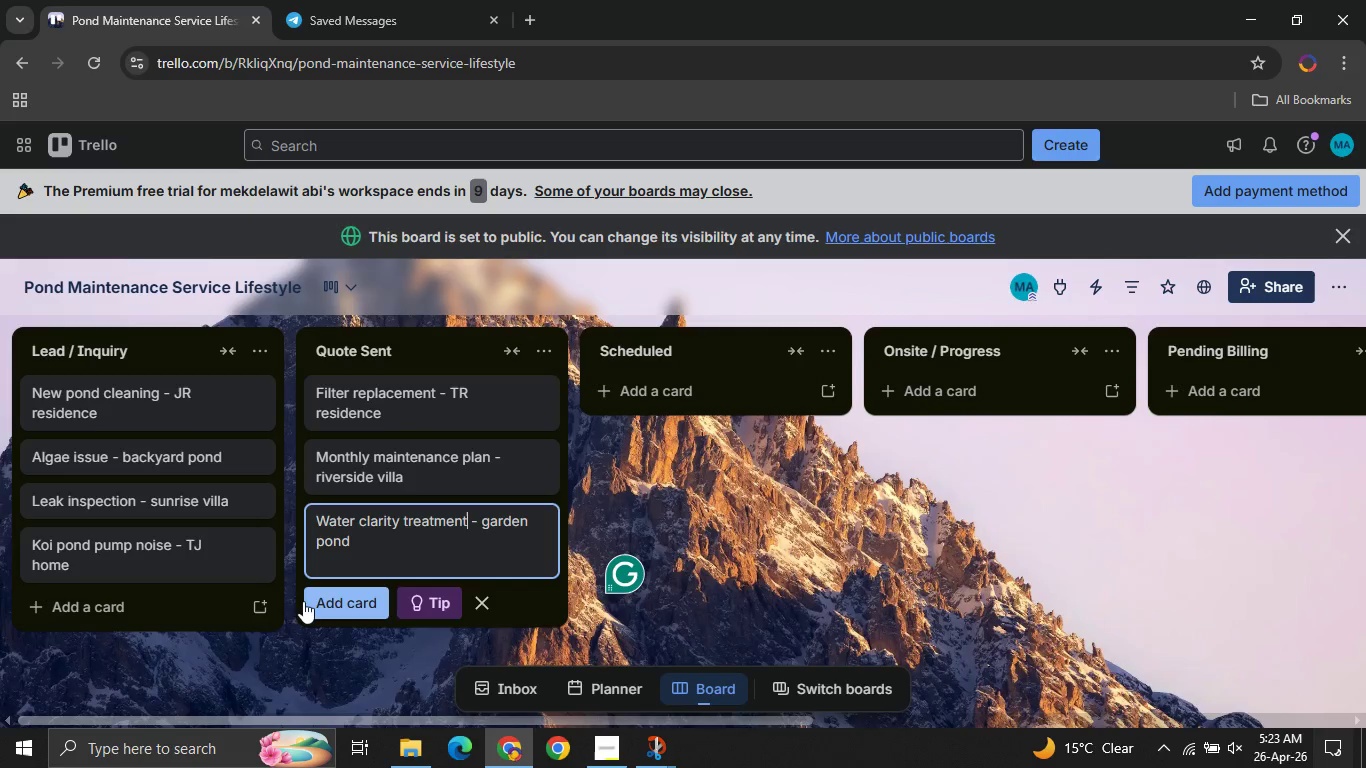 
key(Unknown)
 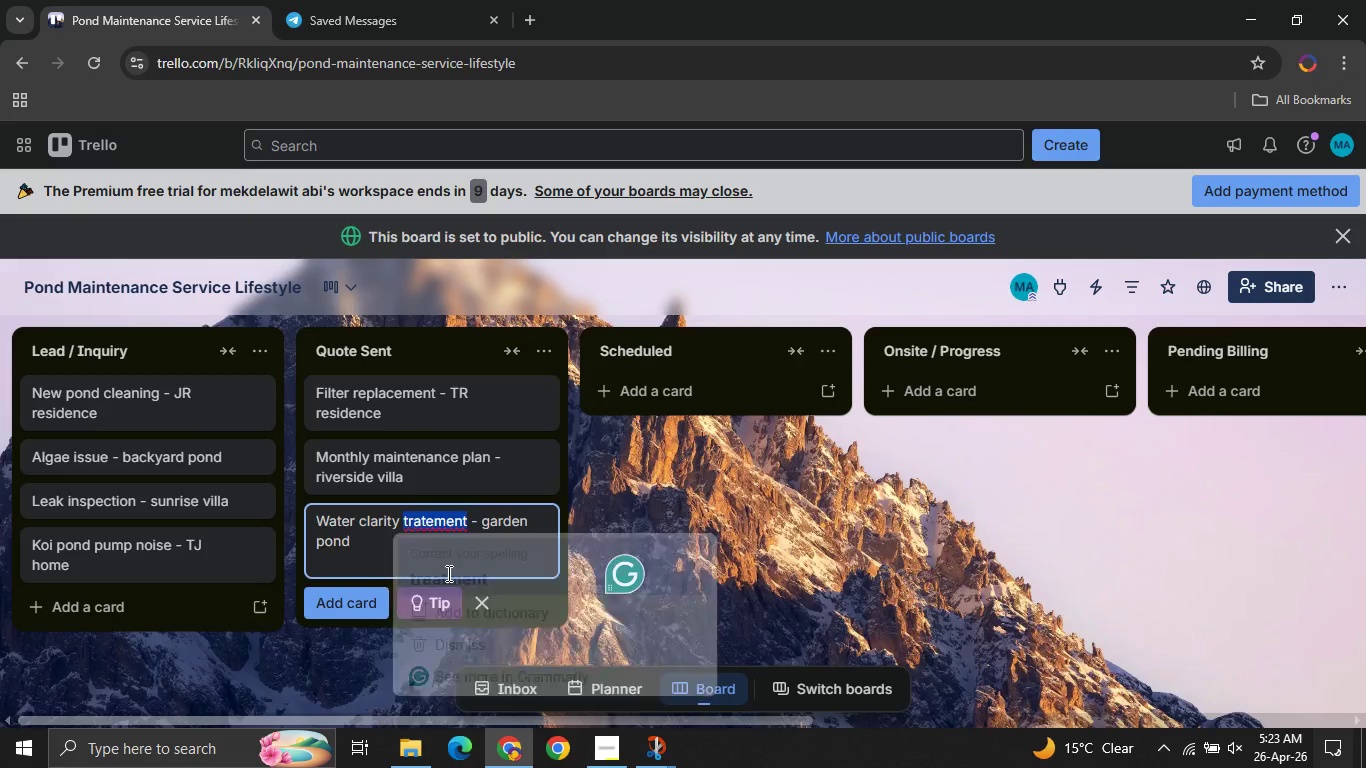 
key(Unknown)
 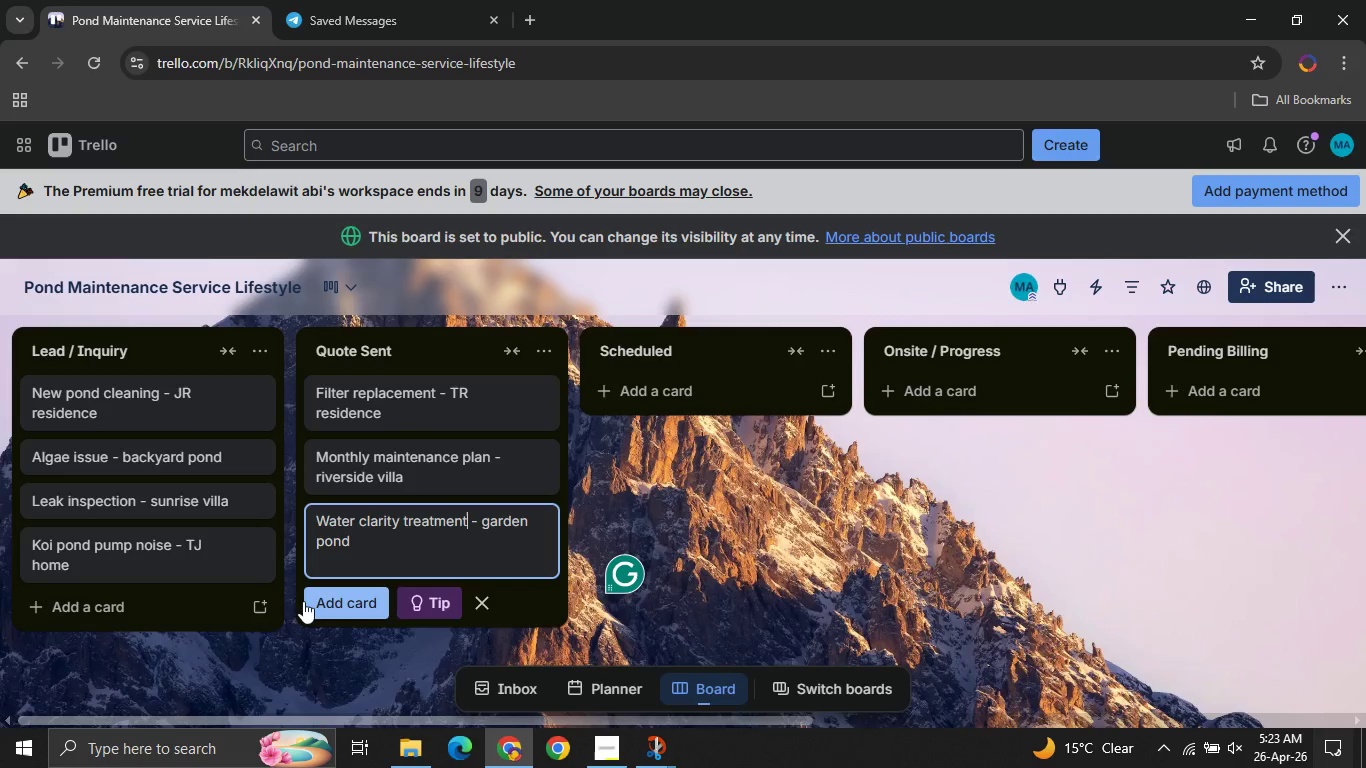 
key(Unknown)
 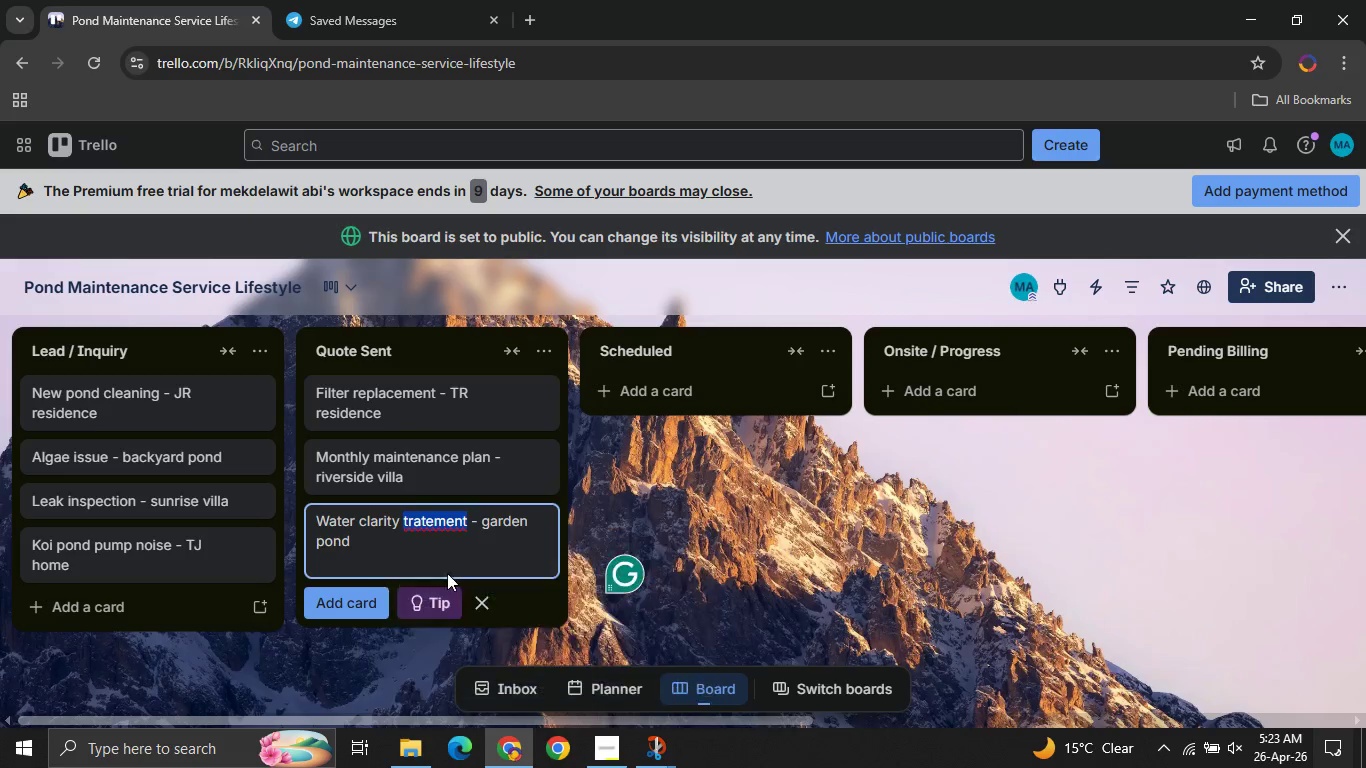 
key(Unknown)
 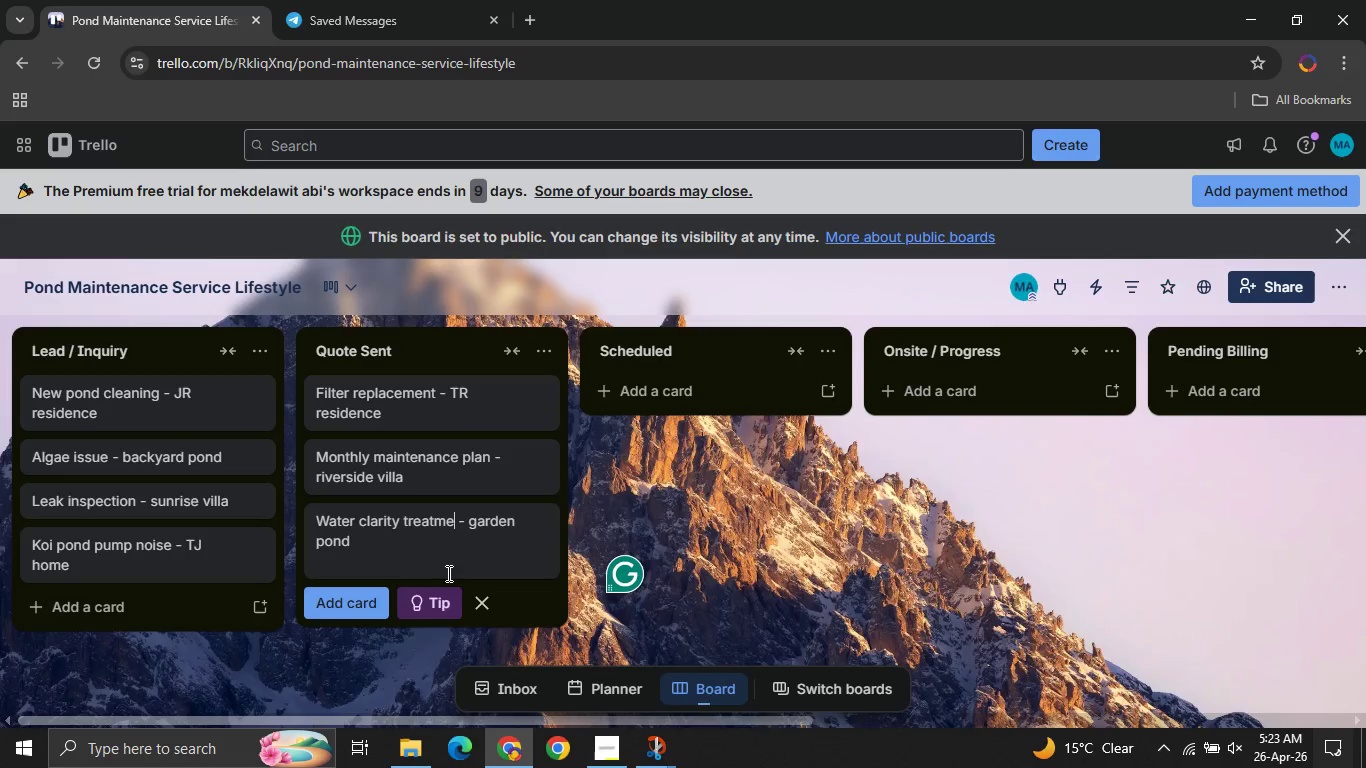 
left_click([303, 601])
 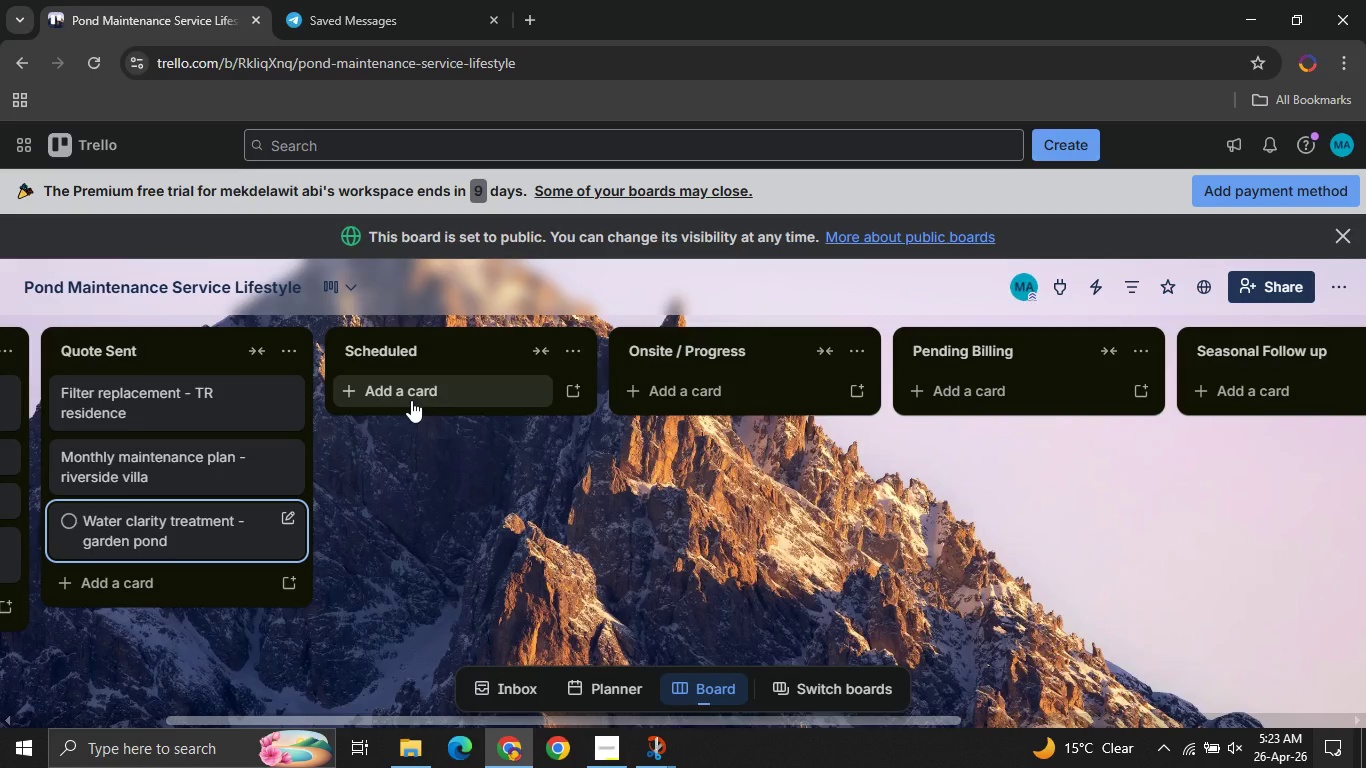 
left_click([411, 400])
 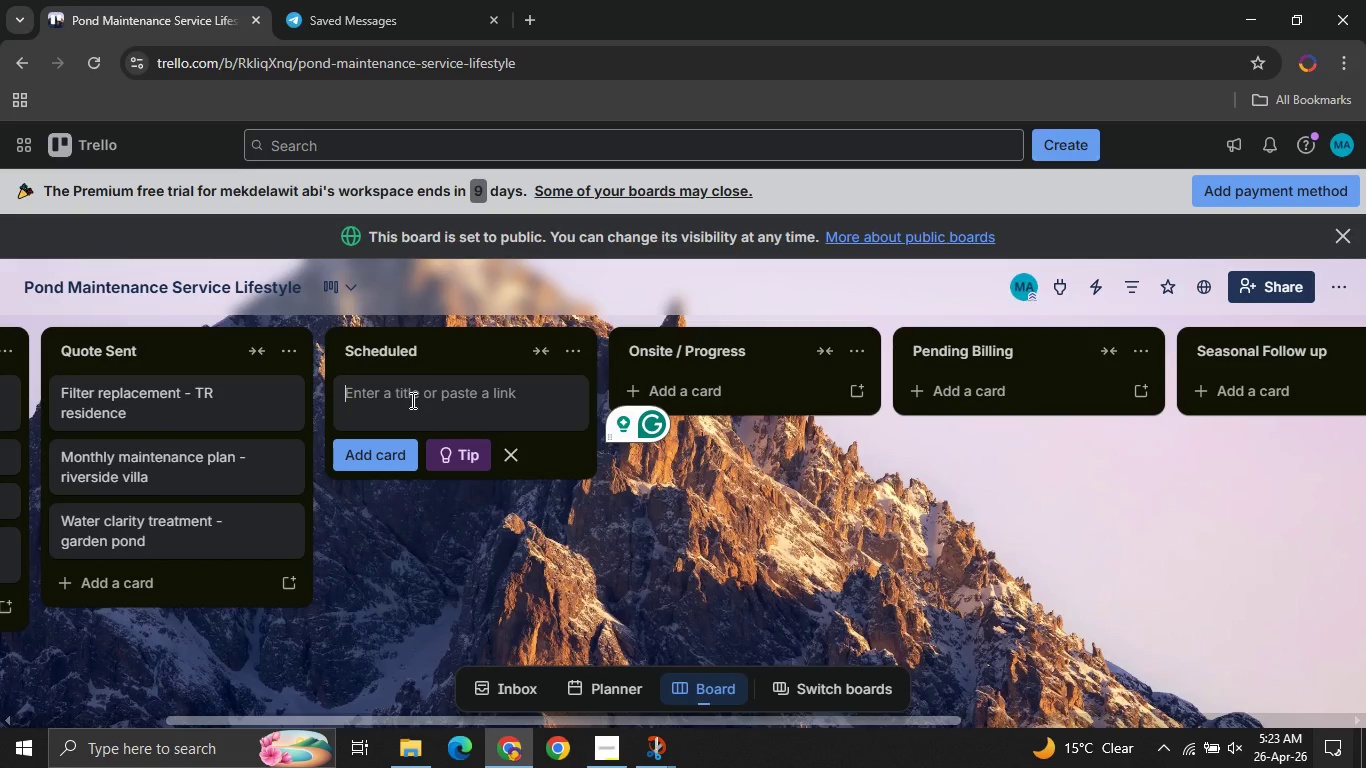 
type(Winterization - )
 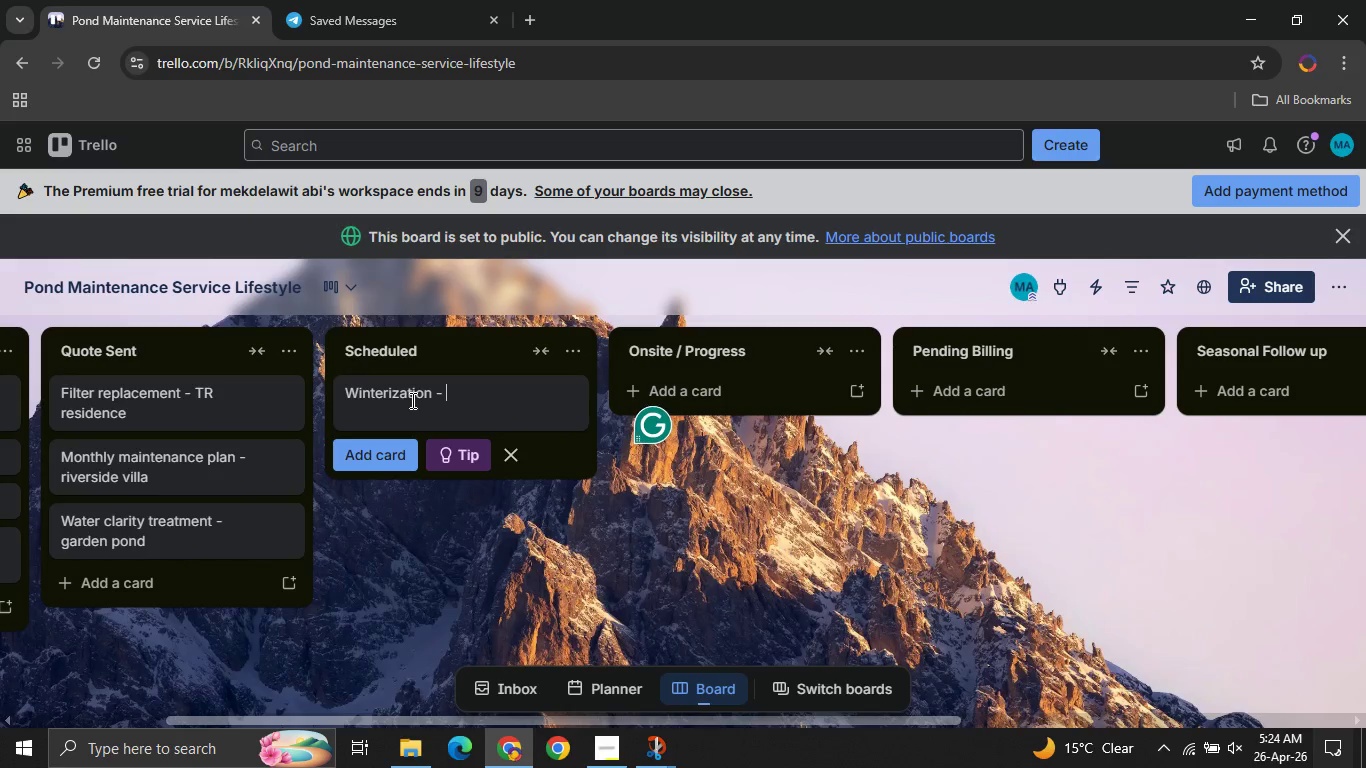 
type(miller residence )
 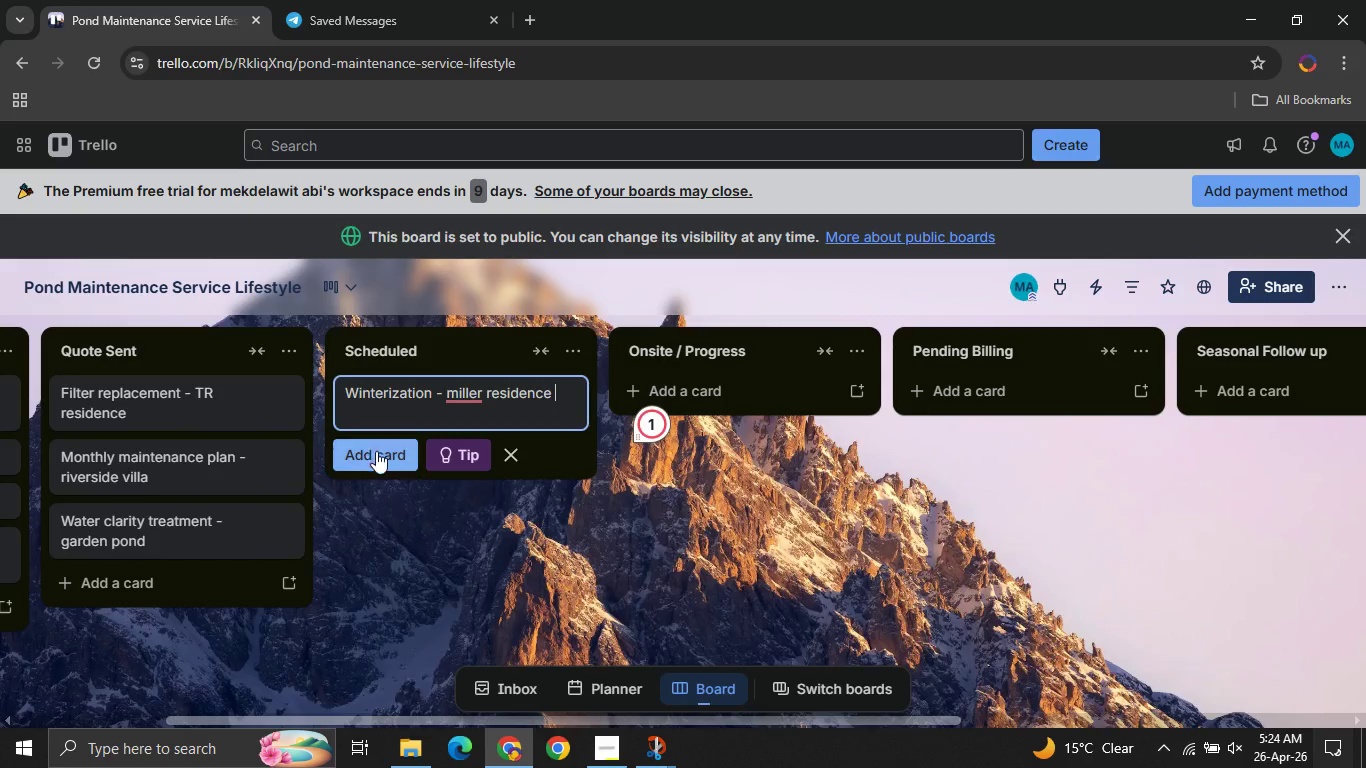 
left_click([377, 453])
 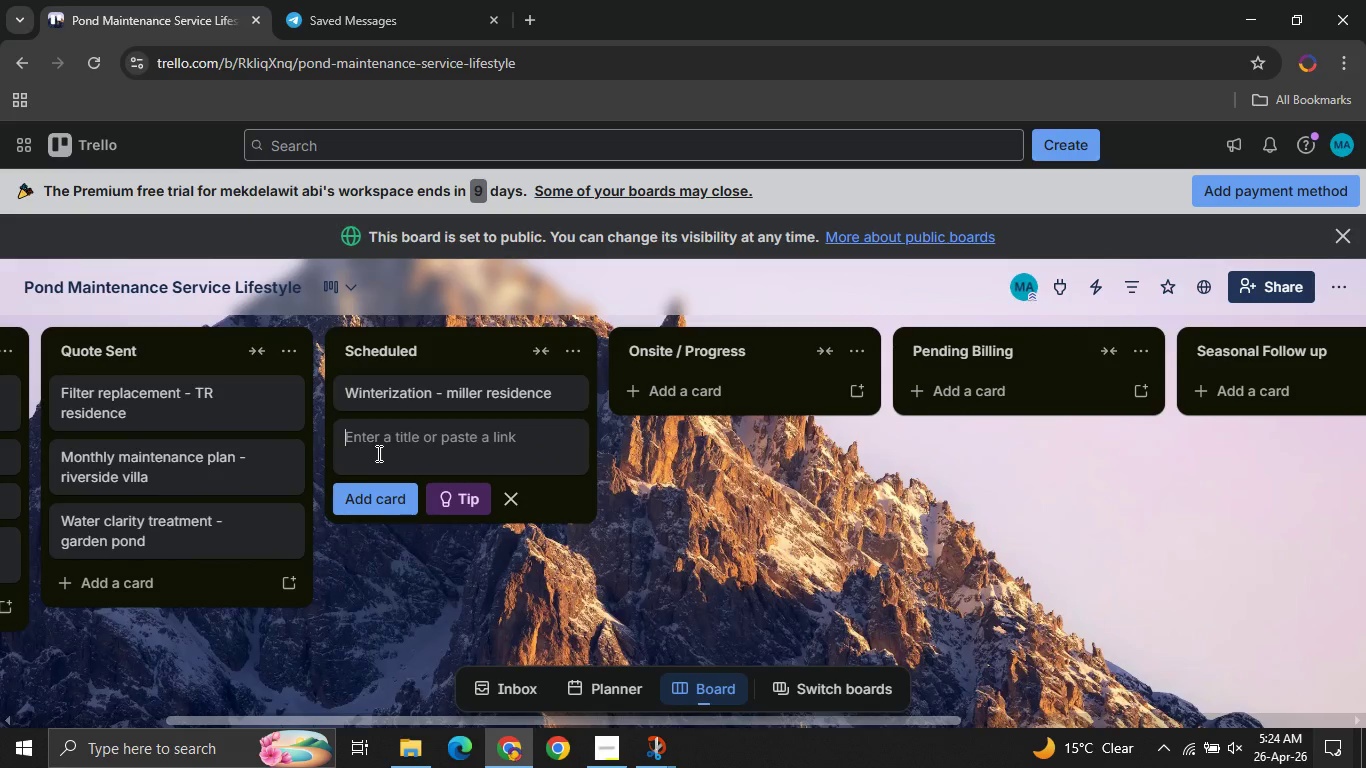 
type(Full cleanout 0)
key(Backspace)
type(- lakeview home)
 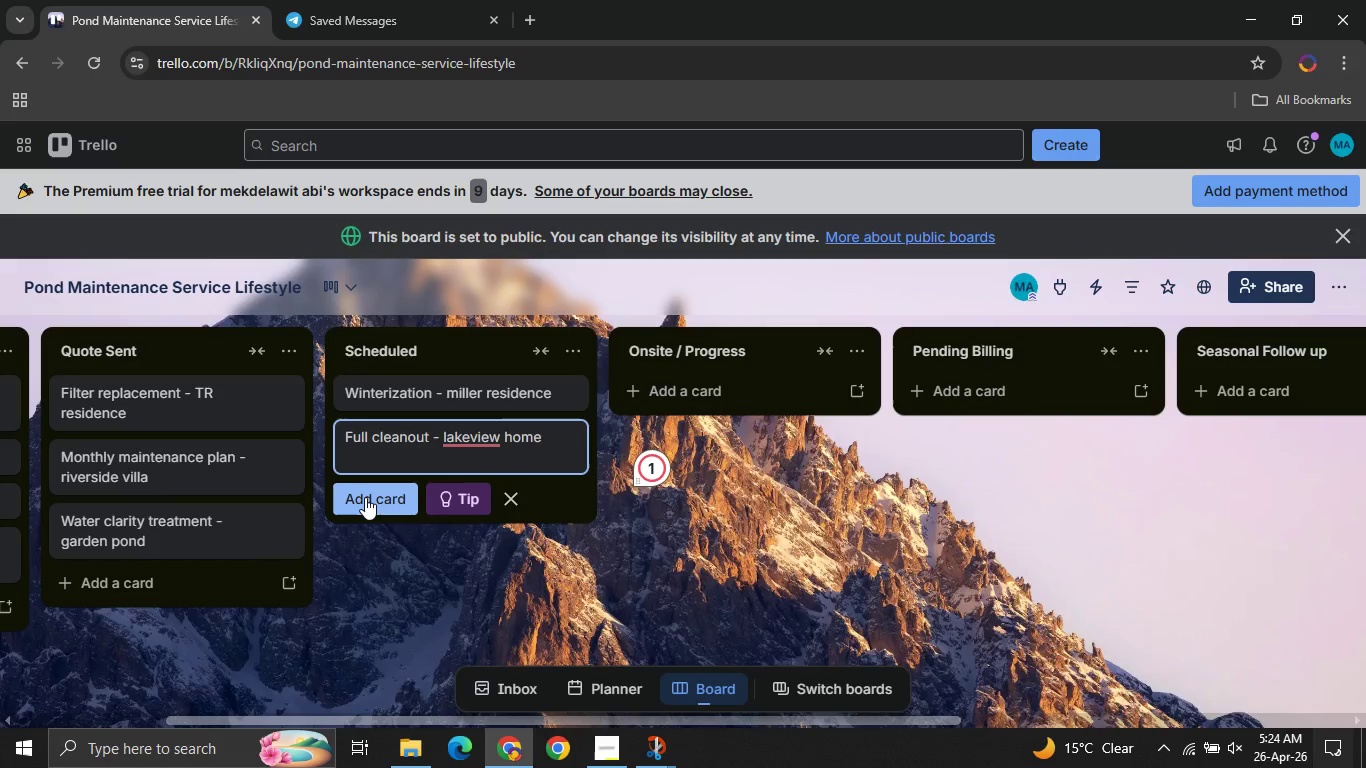 
left_click([365, 497])
 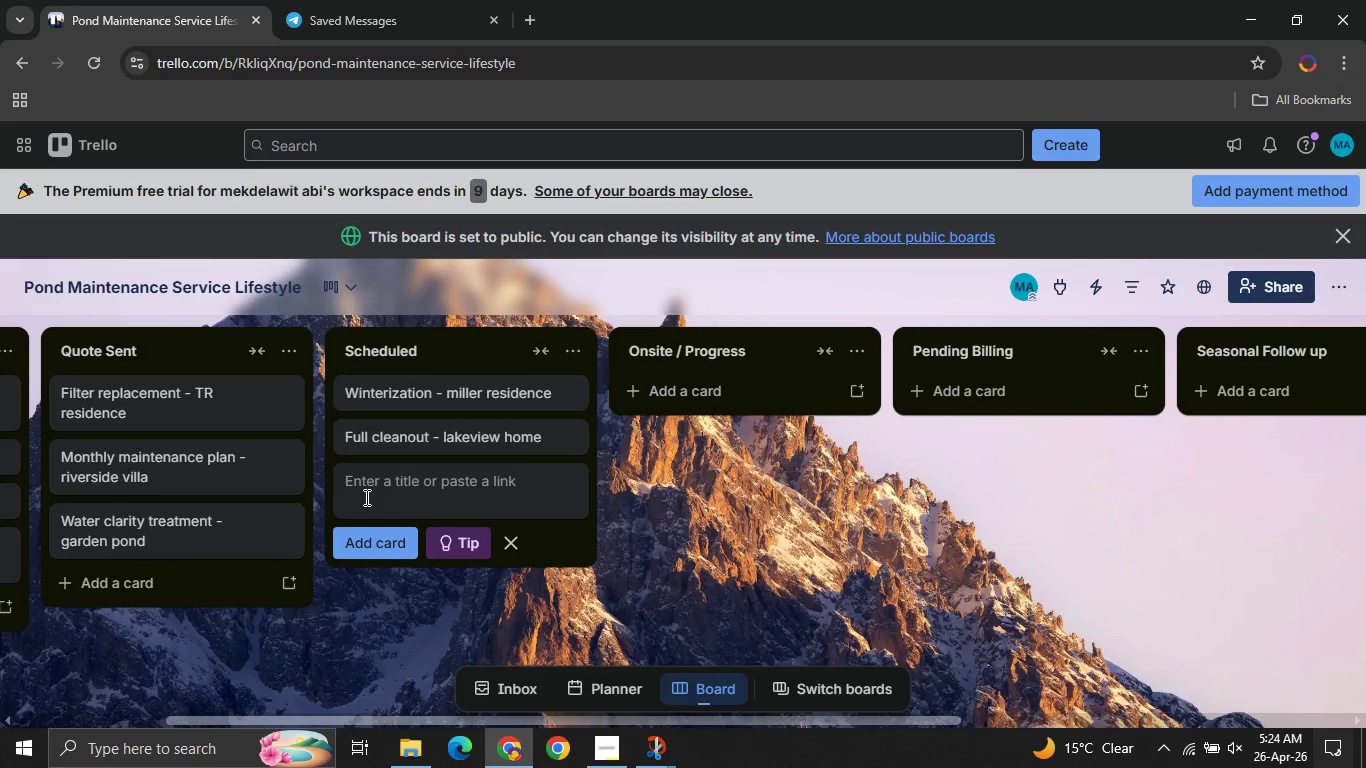 
type(pump repair - as)
key(Backspace)
type(ddis hilld)
key(Backspace)
type(s vila )
 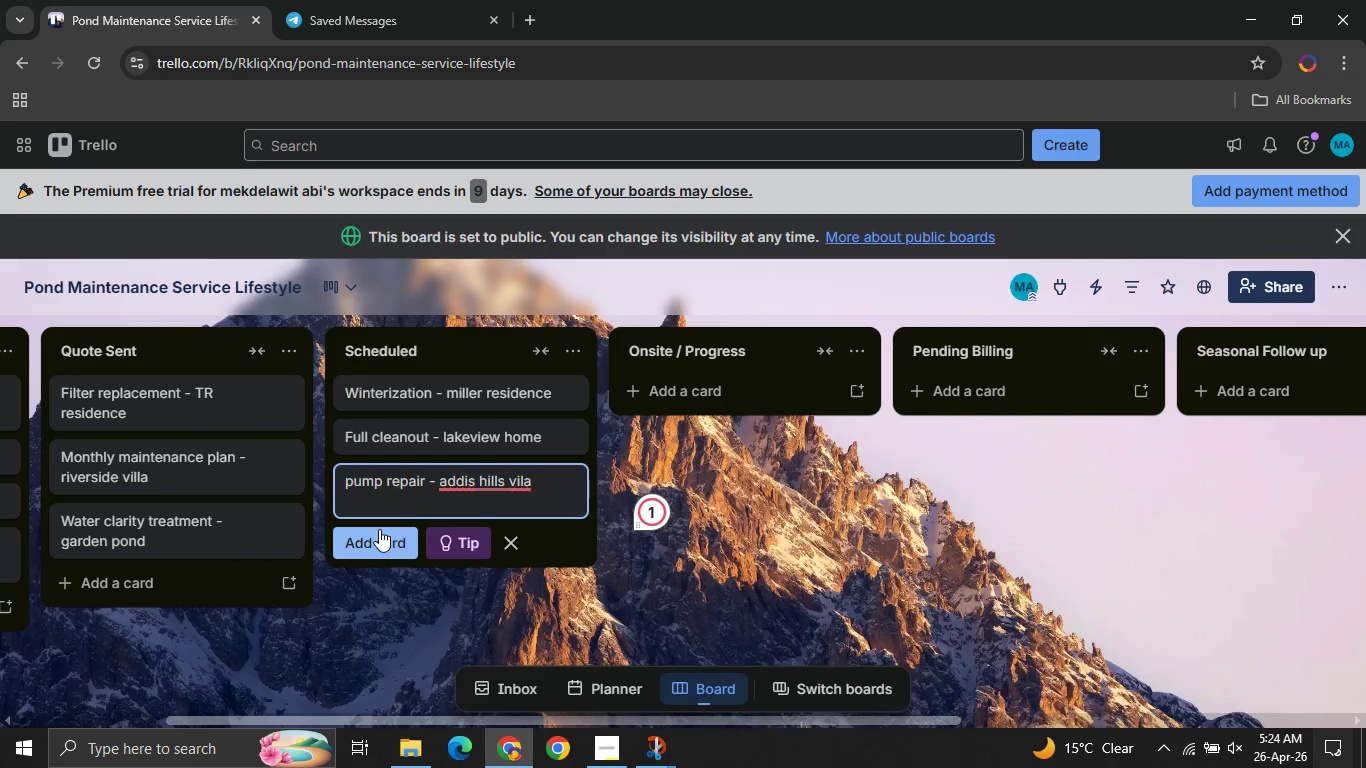 
wait(9.12)
 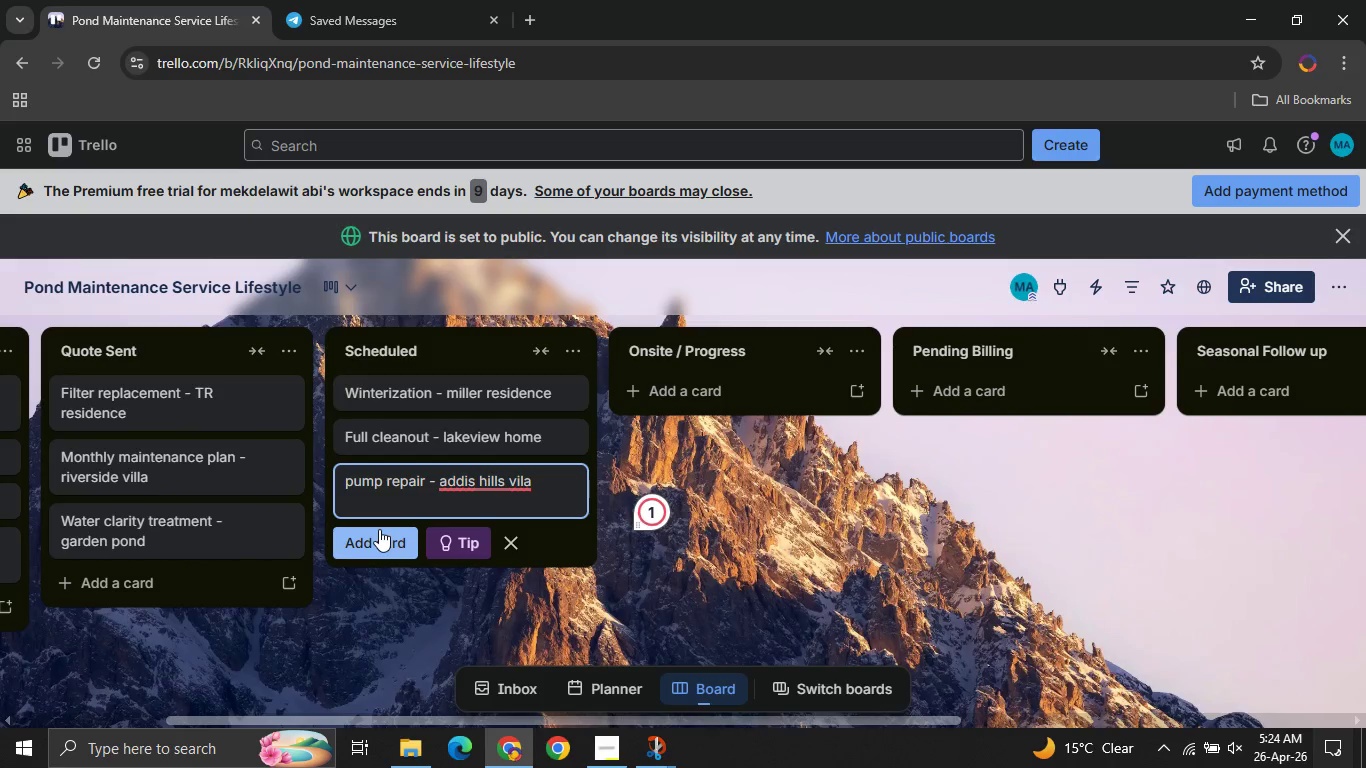 
left_click([359, 539])
 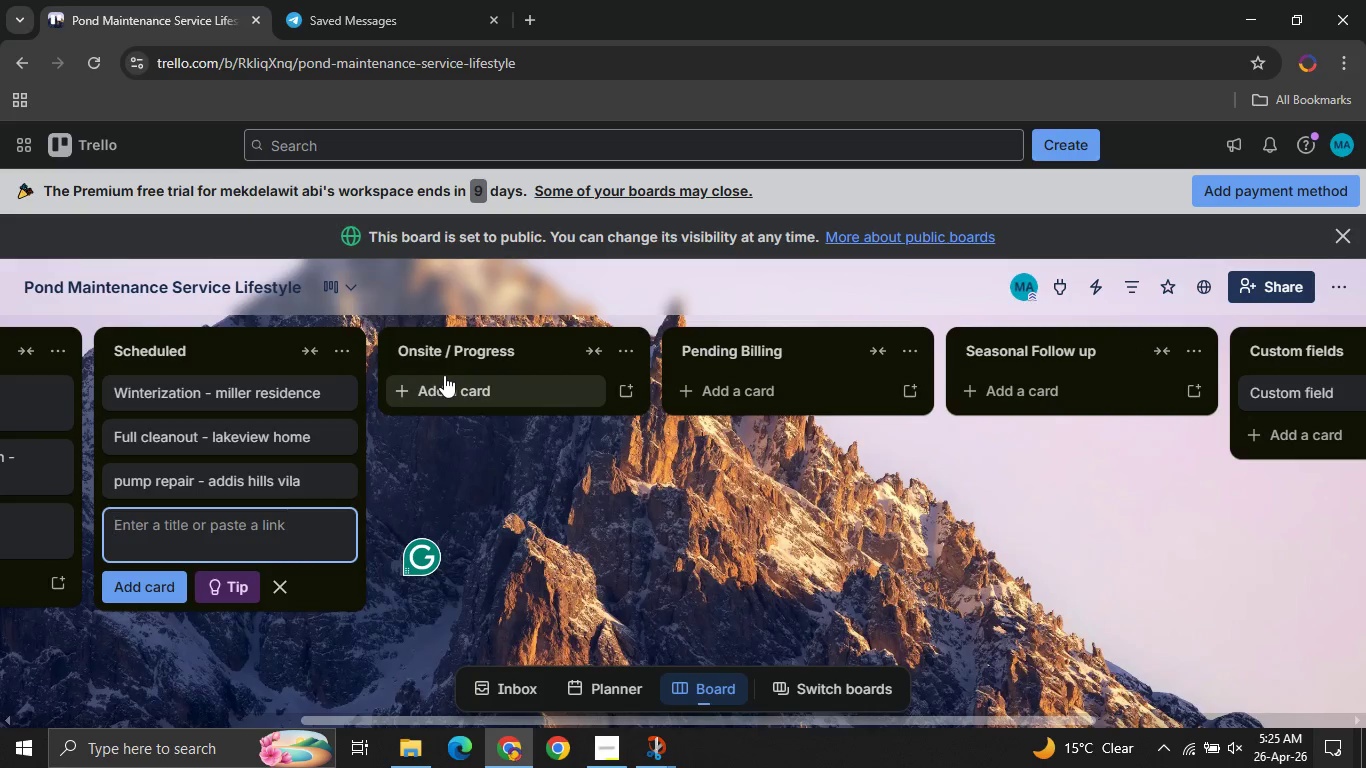 
left_click([444, 375])
 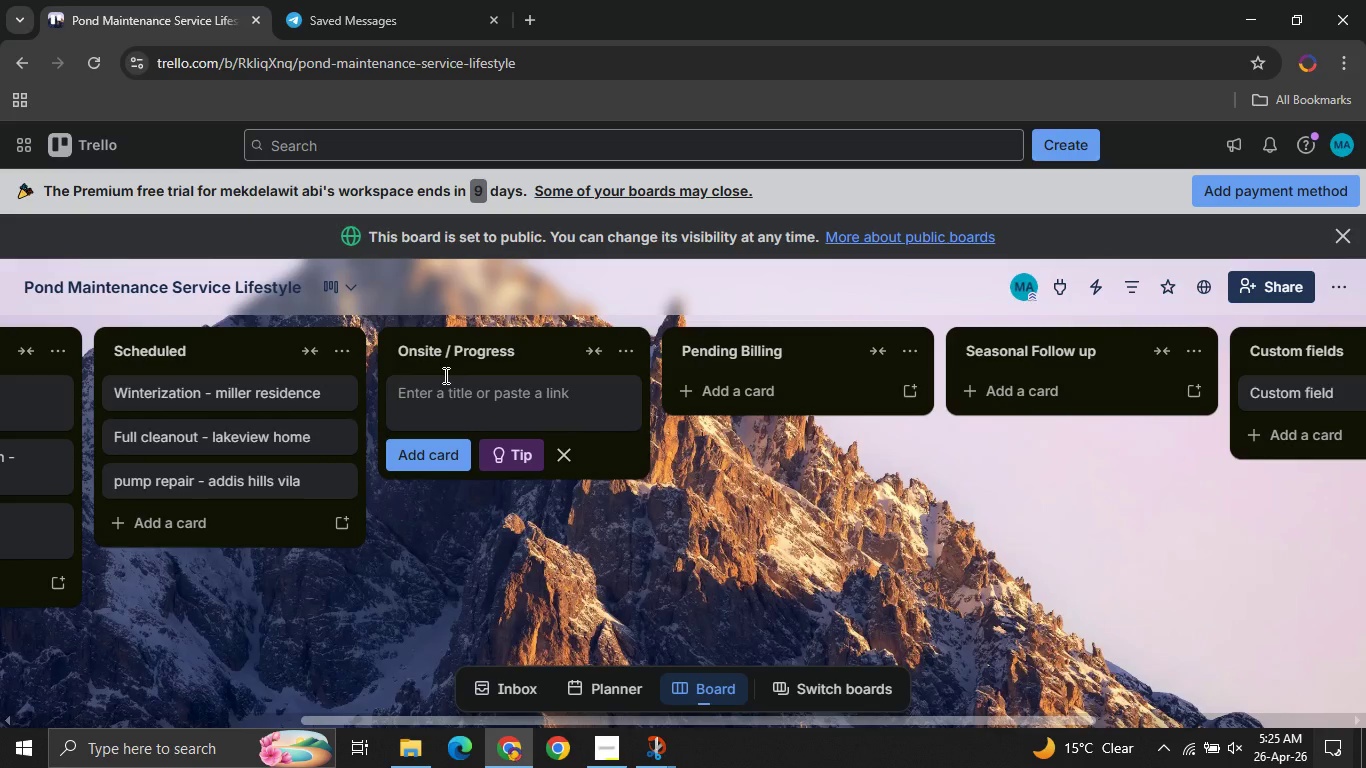 
type(Koi pod filter replacement )
 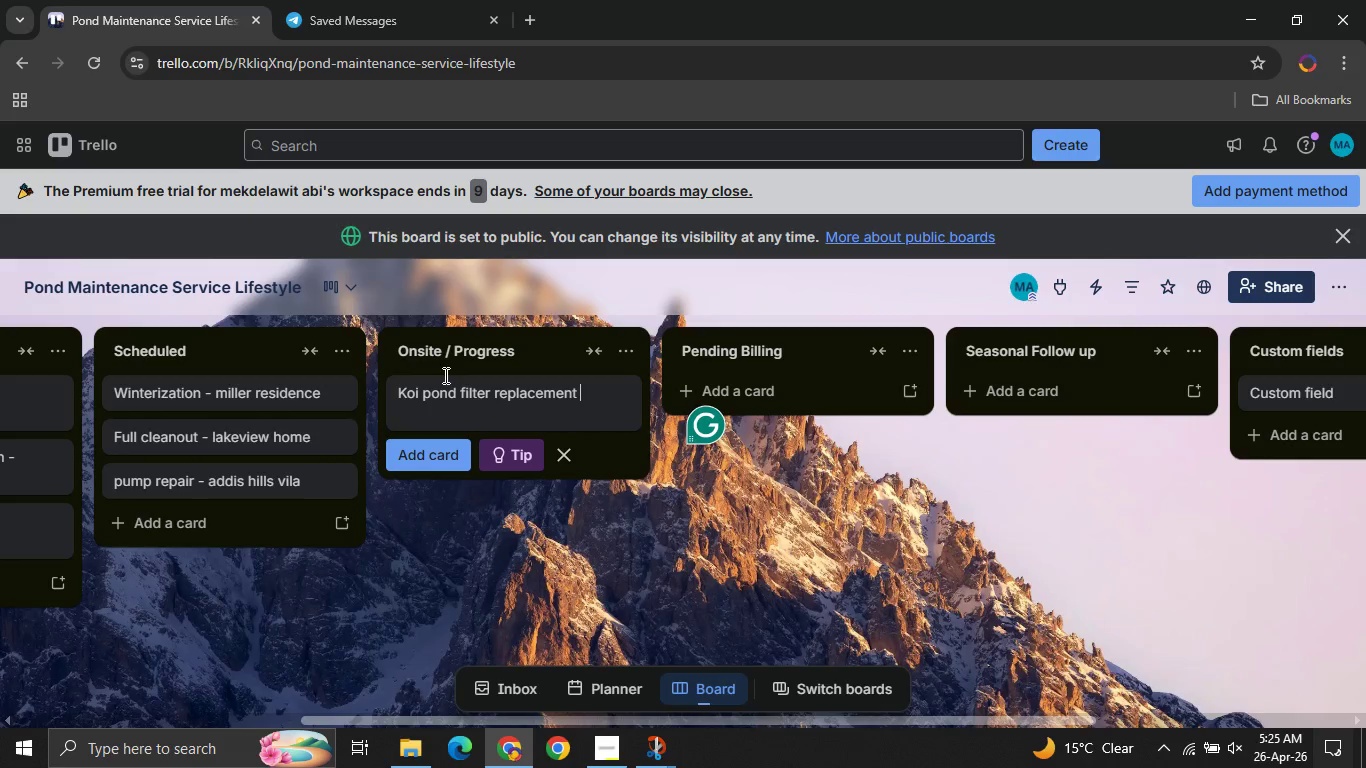 
key(CapsLock)
 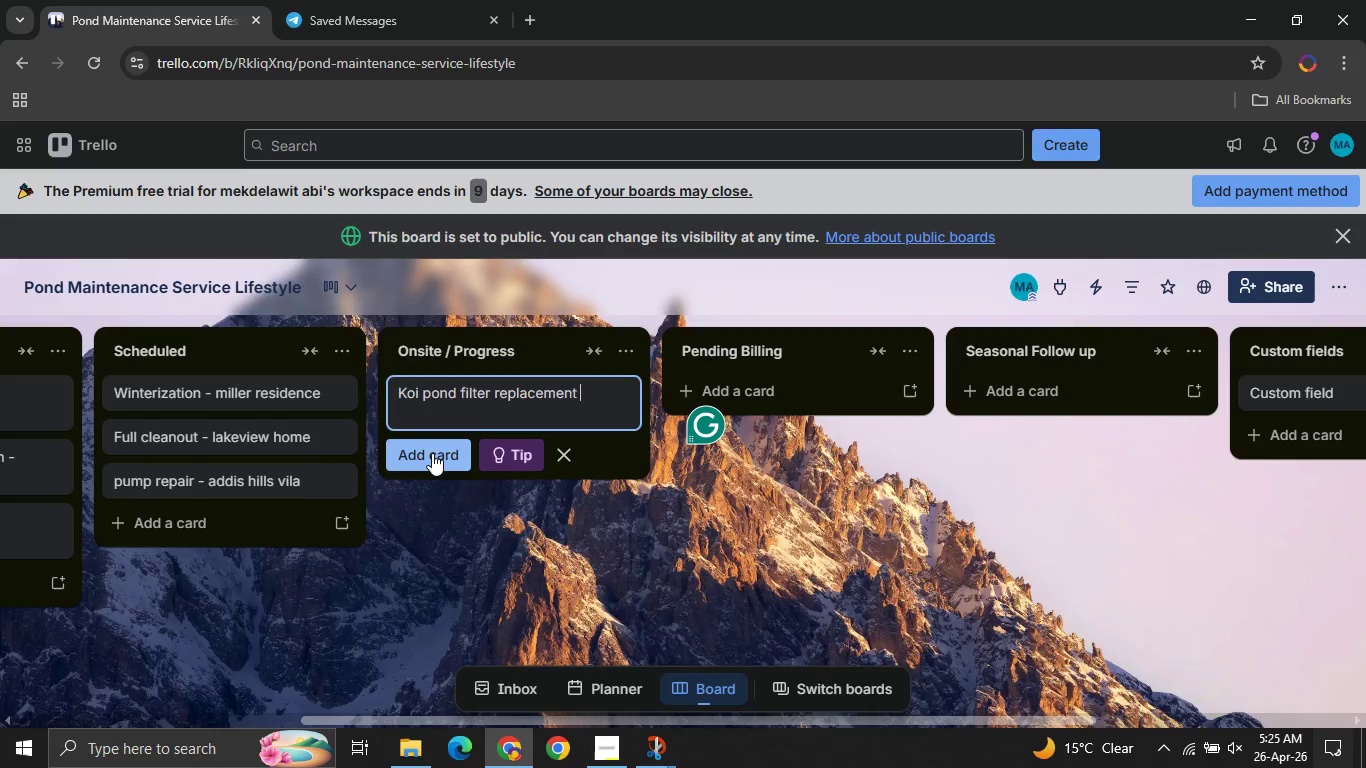 
key(S)
 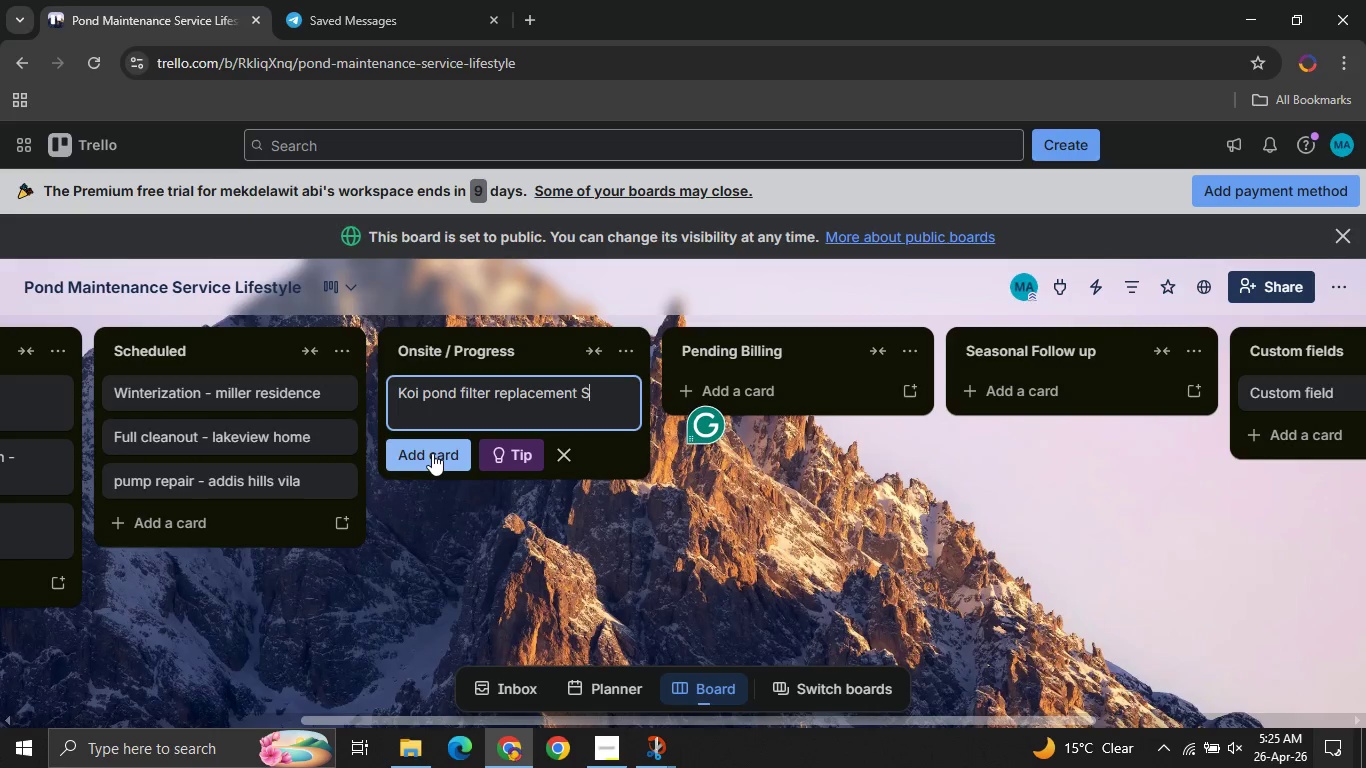 
key(CapsLock)
 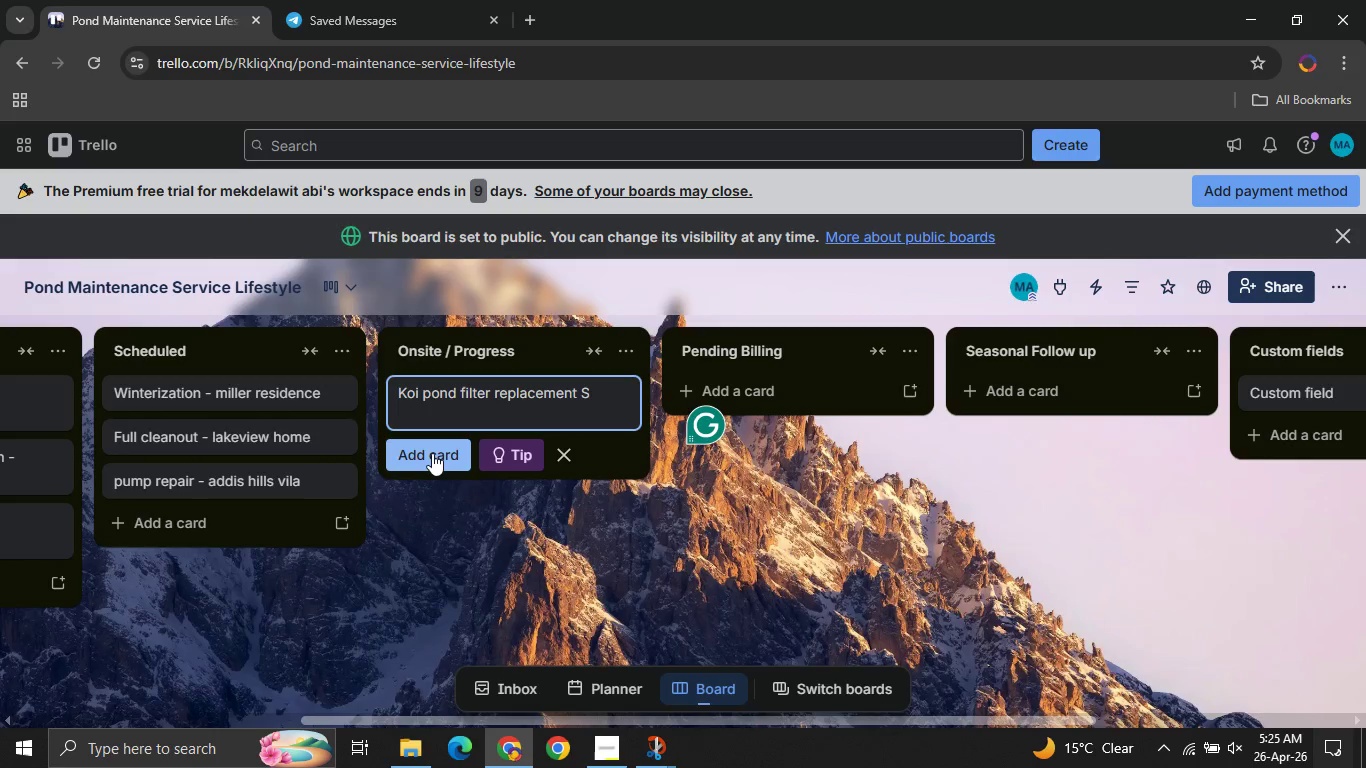 
key(Backspace)
 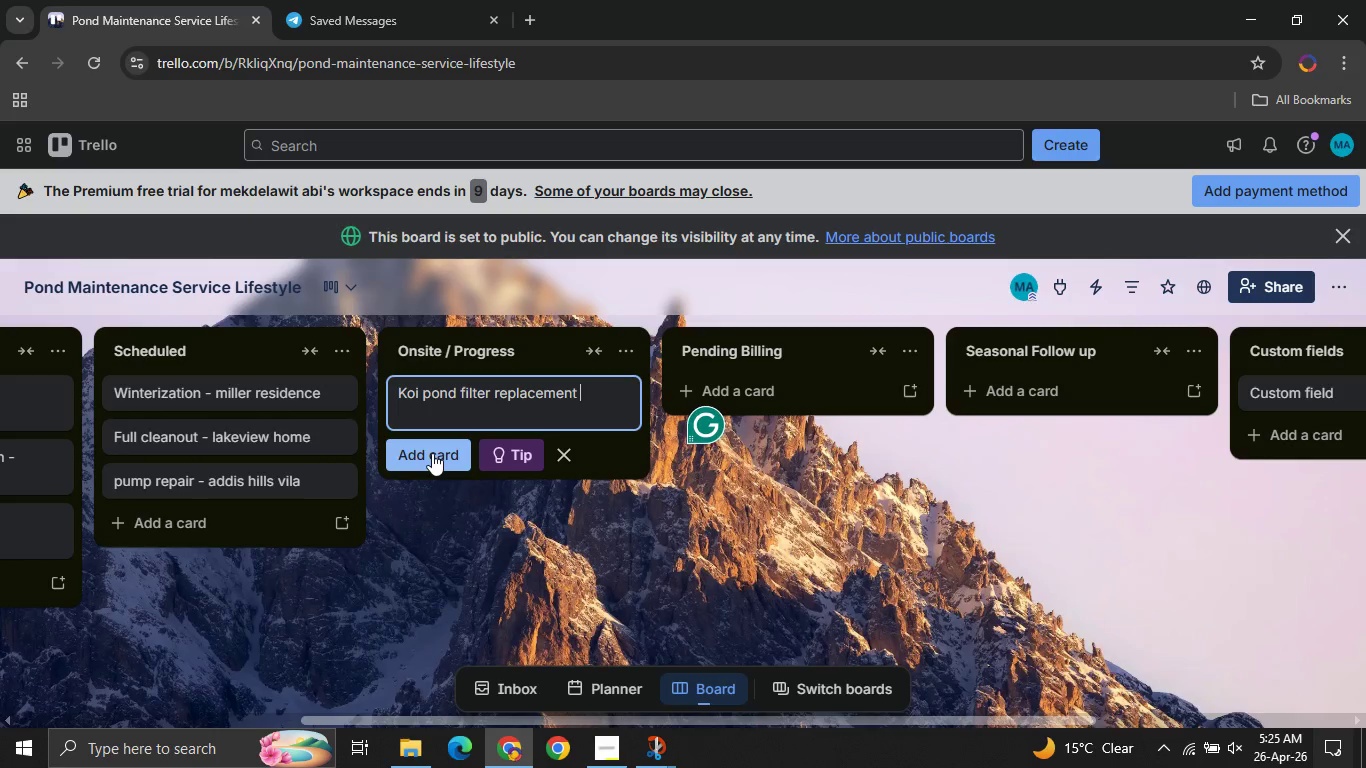 
left_click([432, 453])
 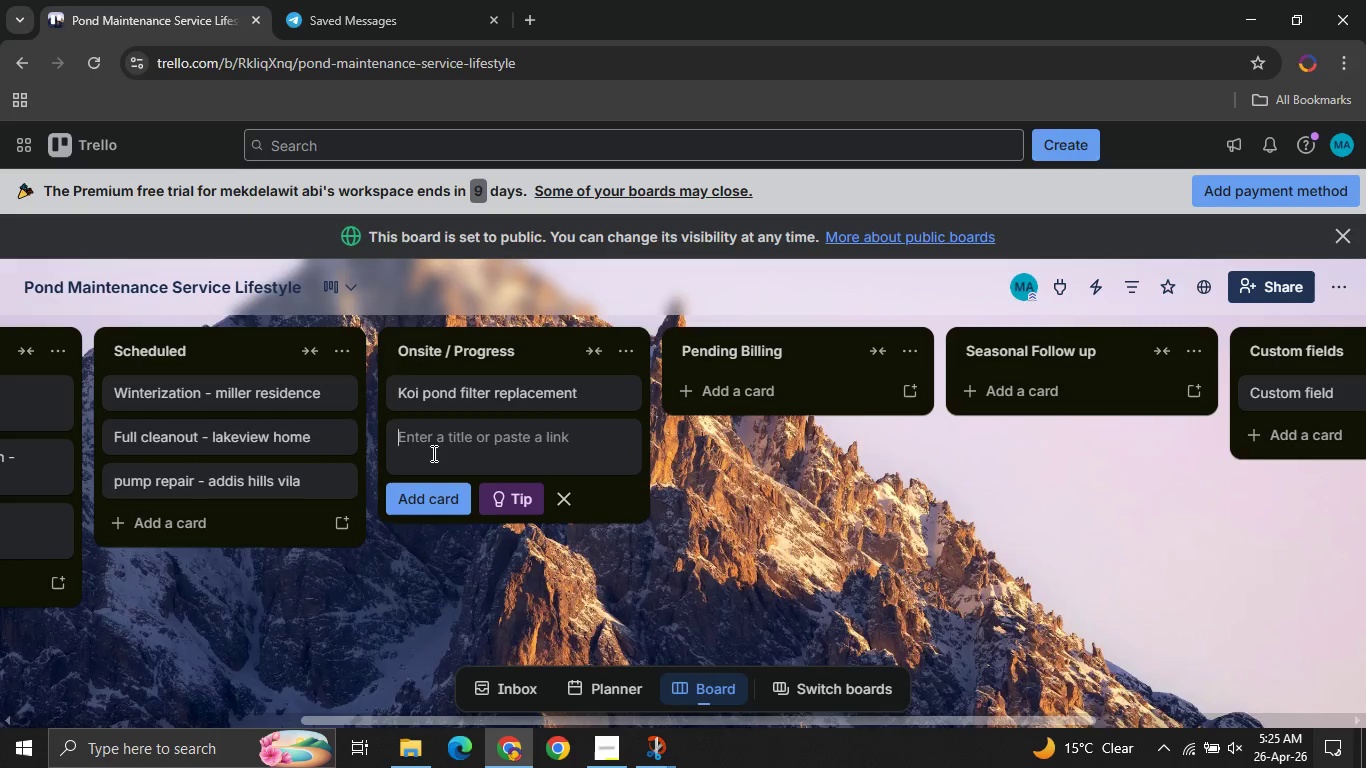 
type(Sludge removal - gardentestate )
 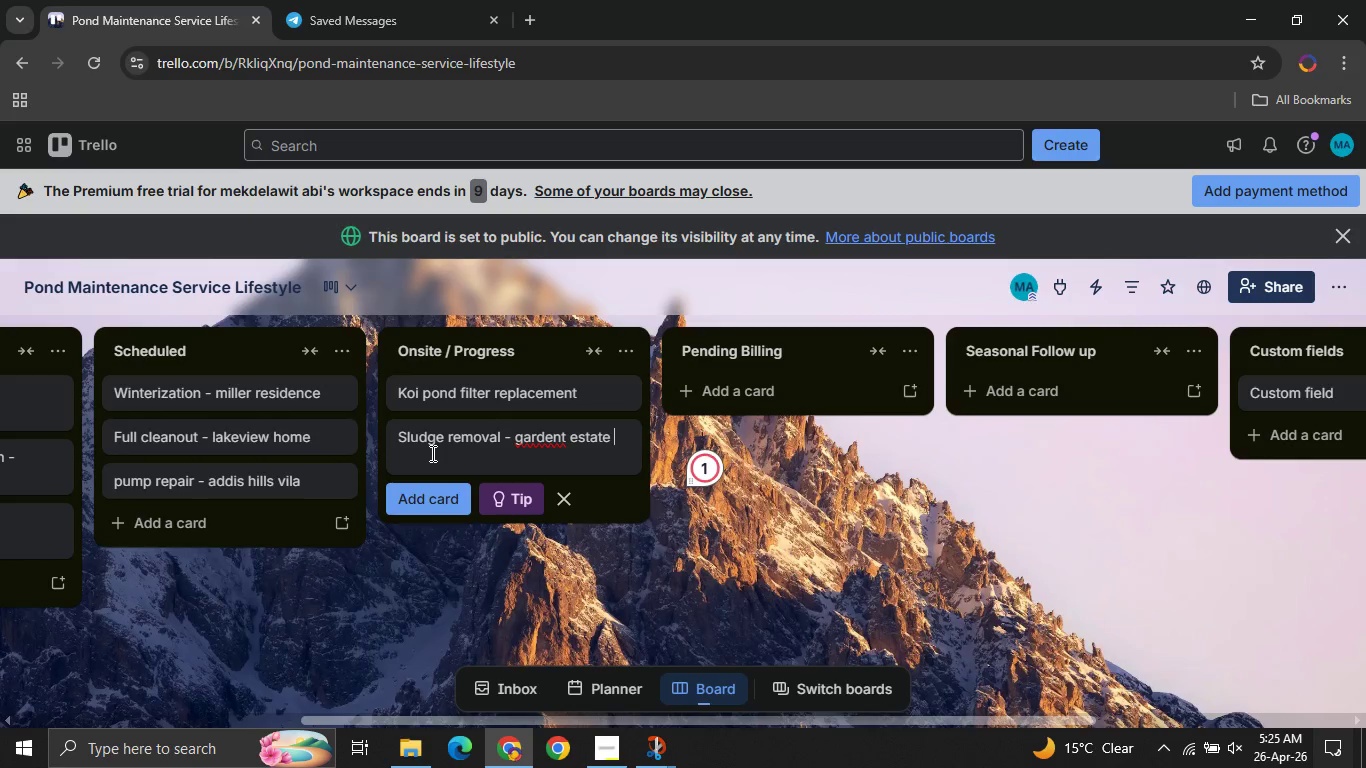 
left_click([437, 491])
 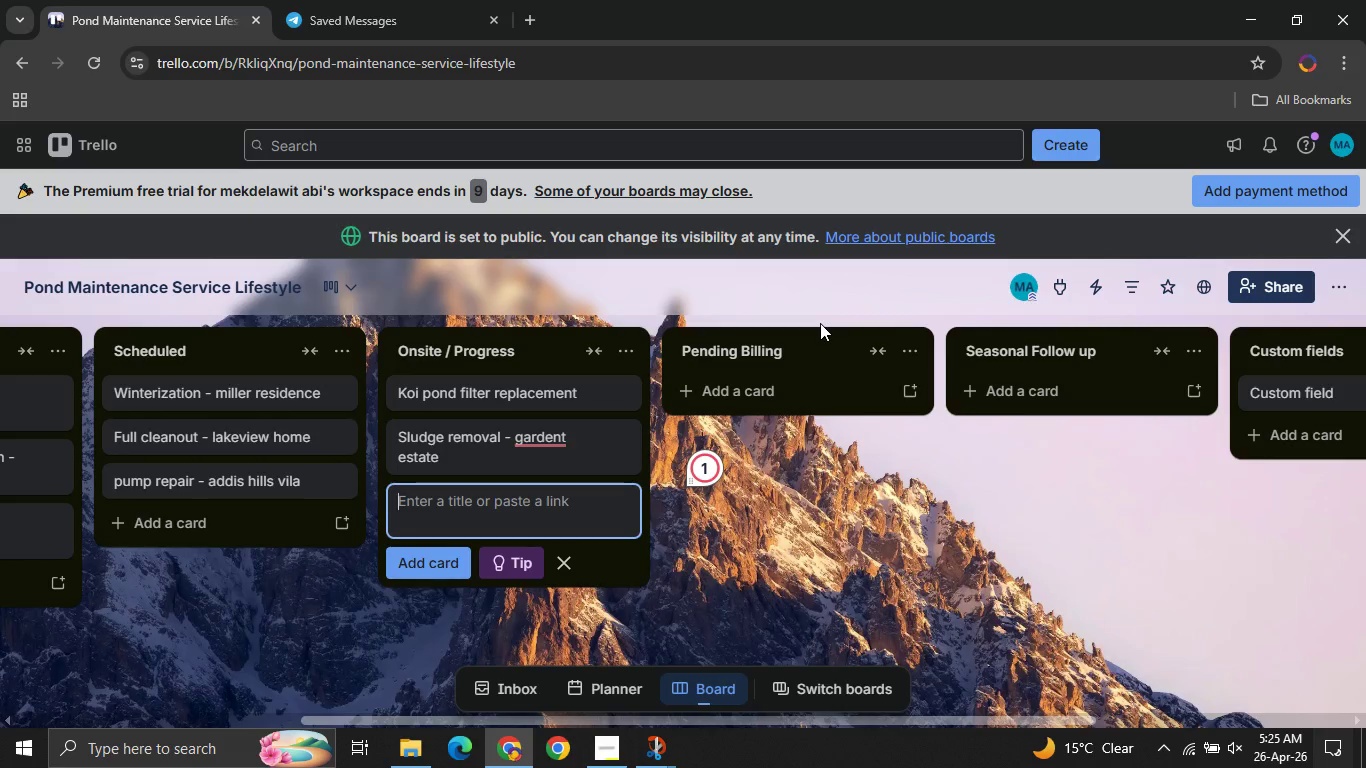 
mouse_move([641, 401])
 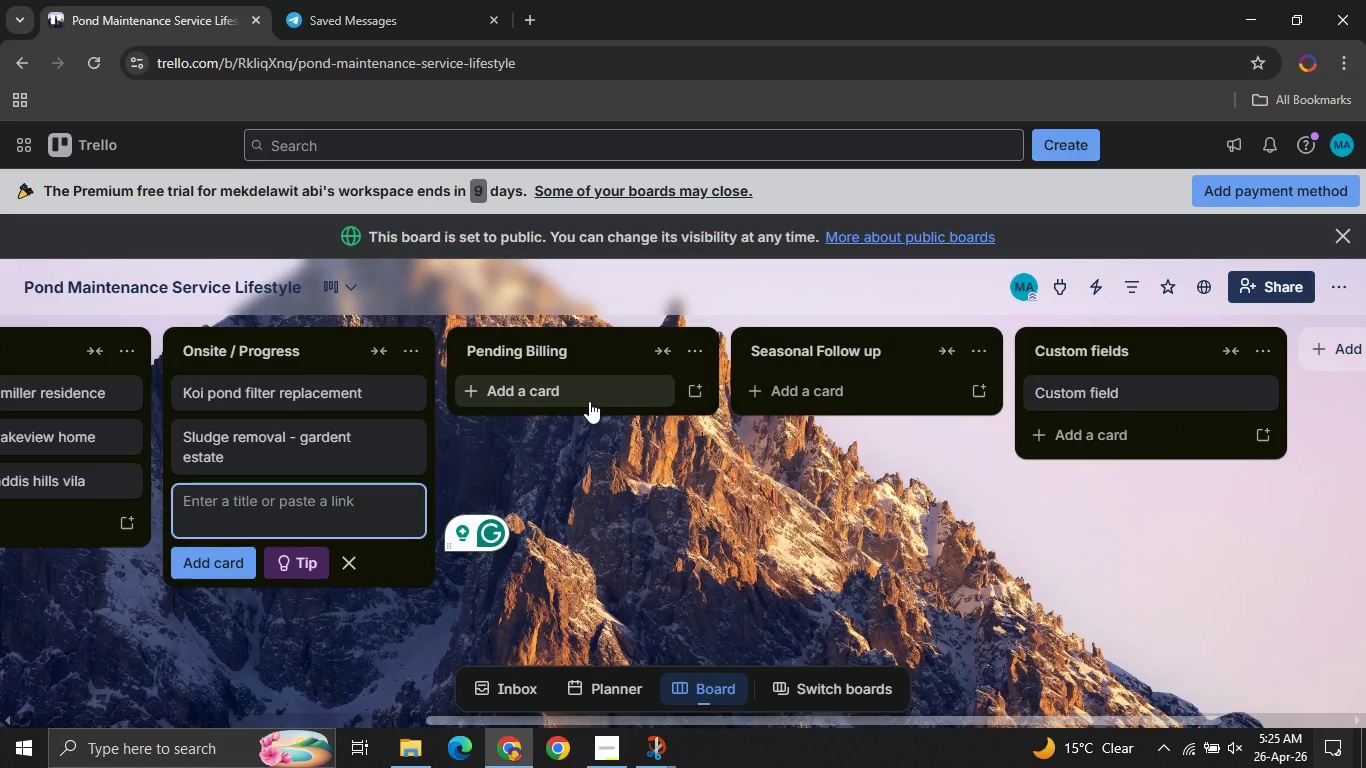 
left_click([589, 401])
 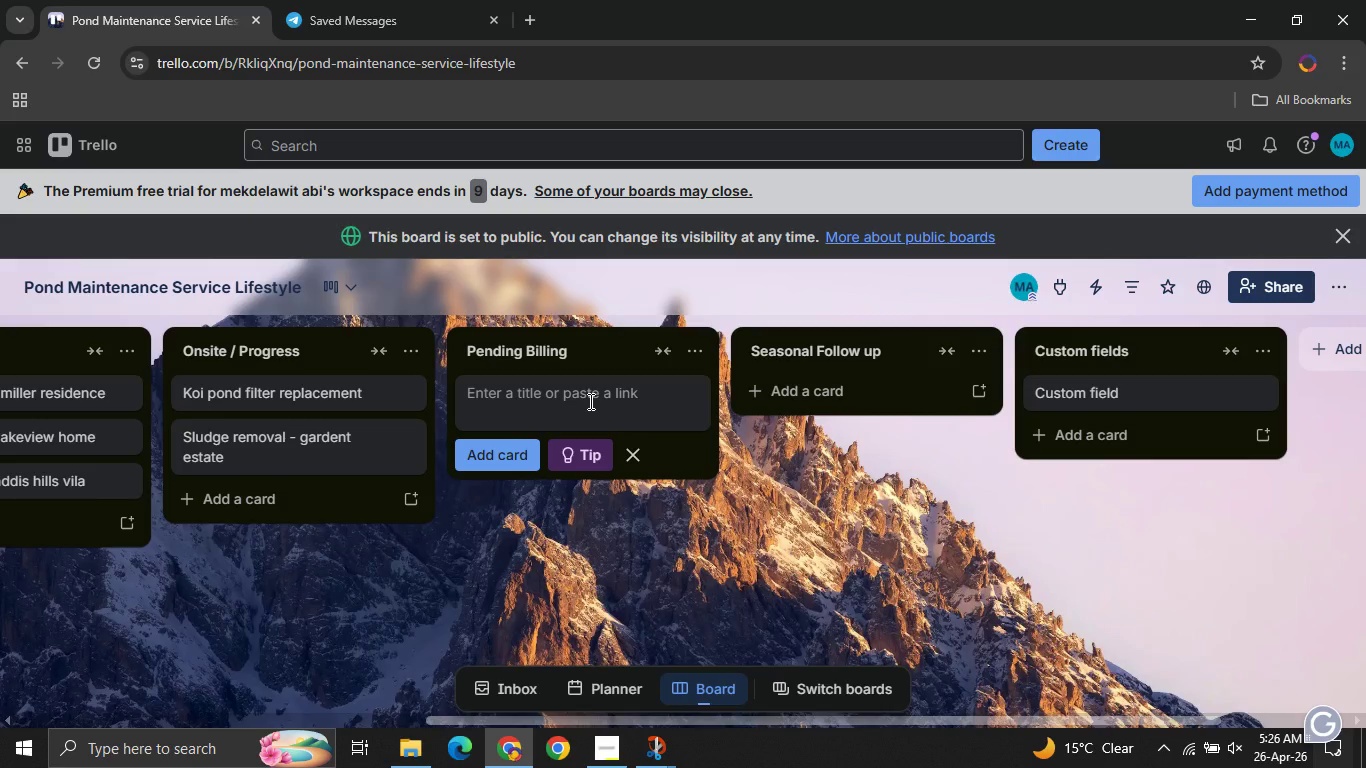 
wait(32.47)
 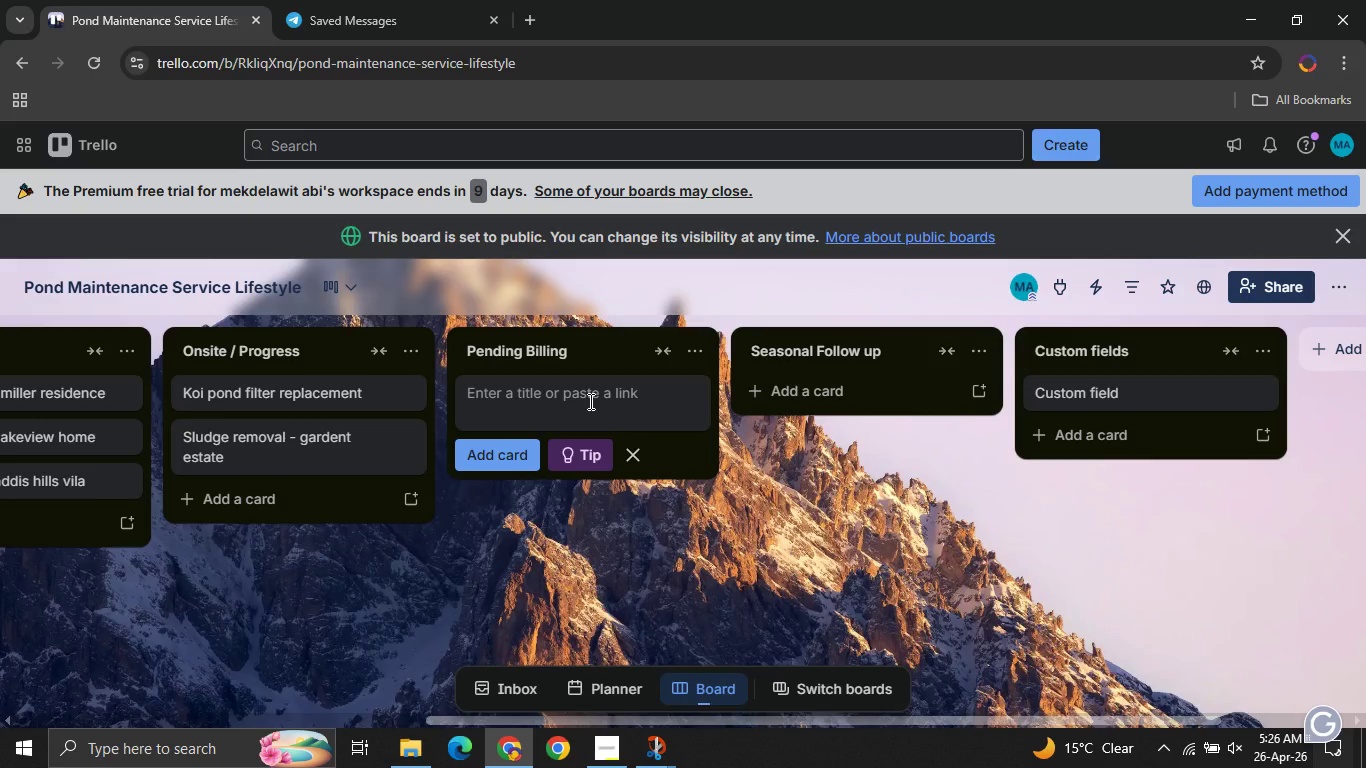 
type(Monthly maitenance - palm )
 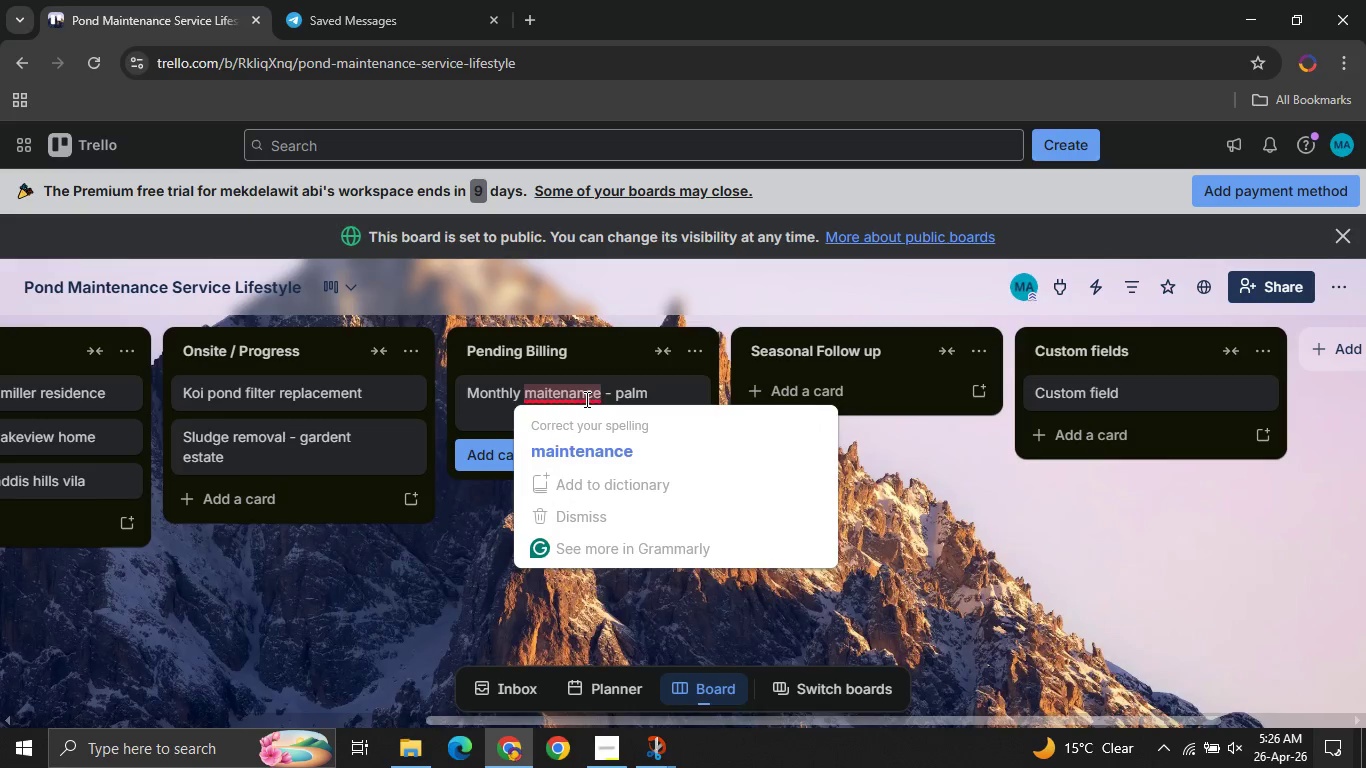 
left_click([588, 428])
 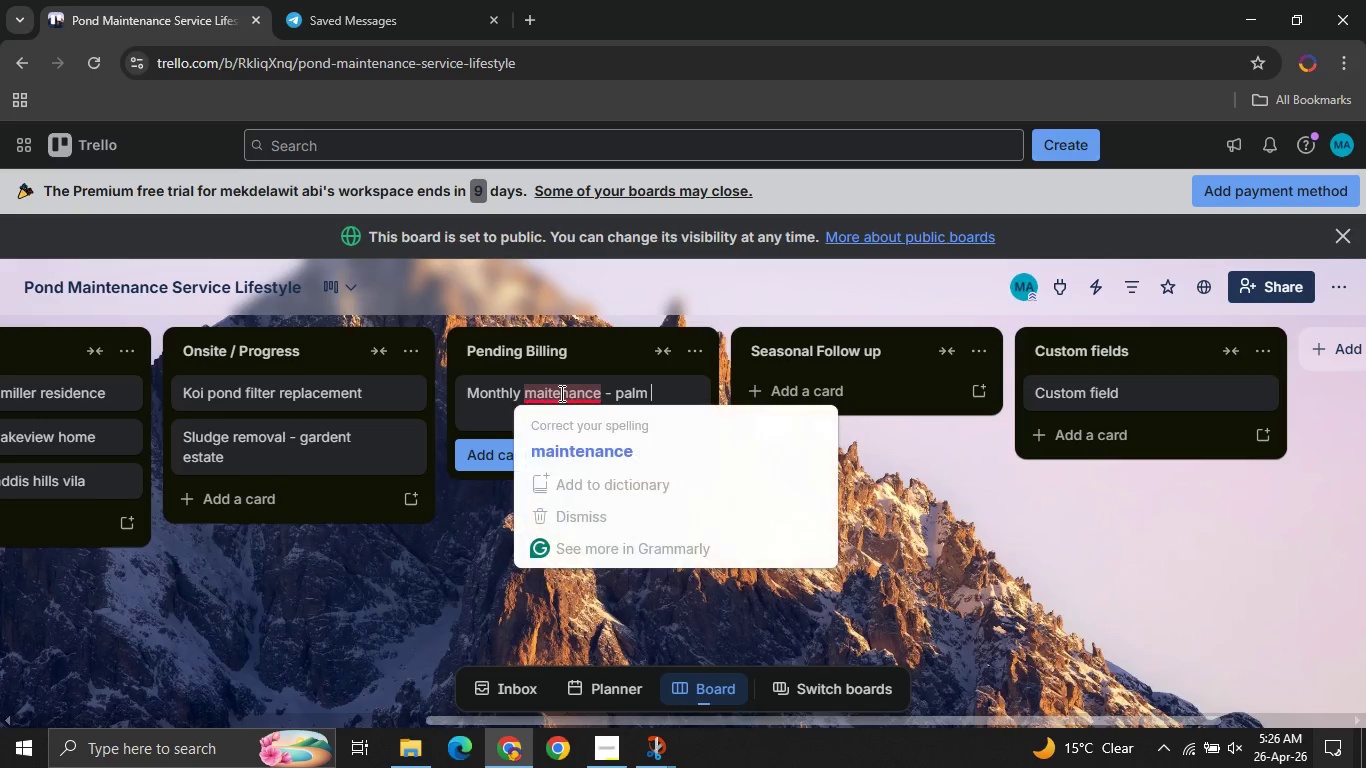 
left_click([575, 442])
 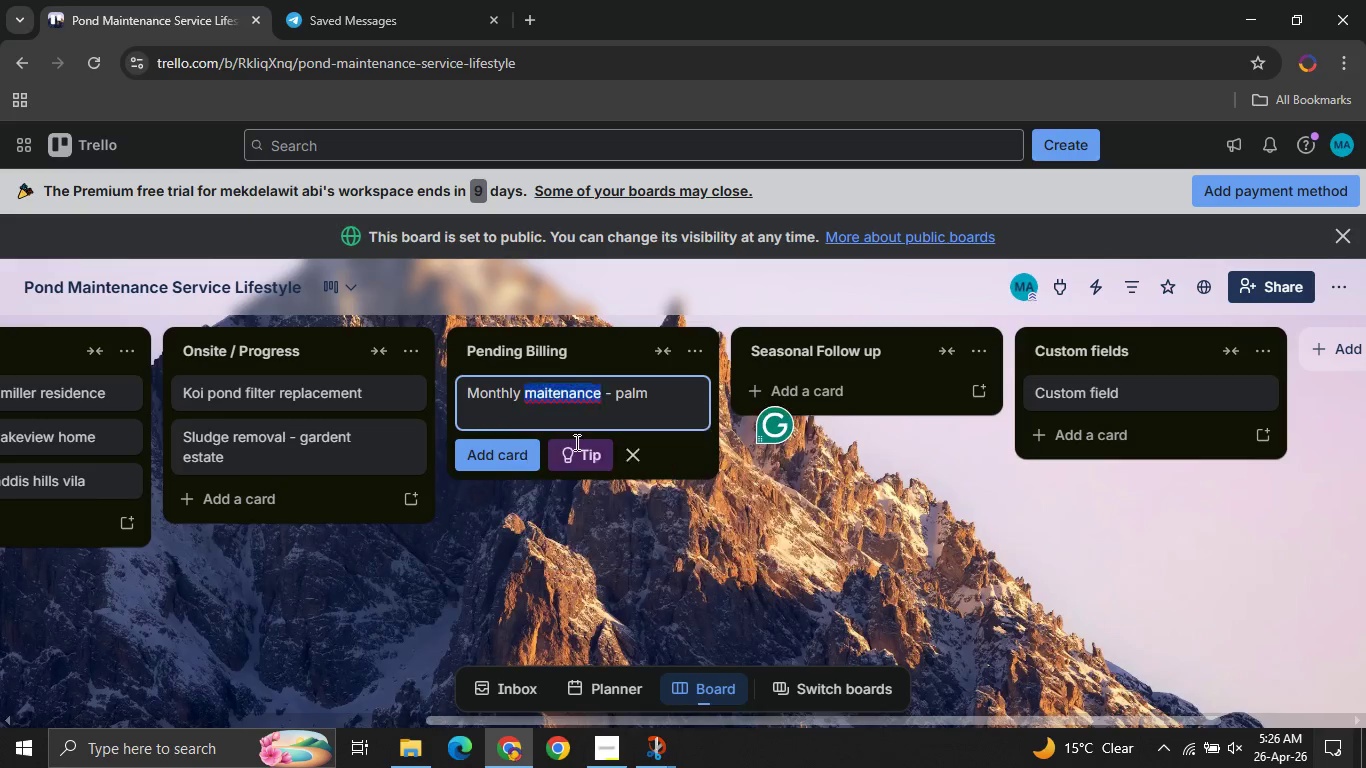 
key(Unknown)
 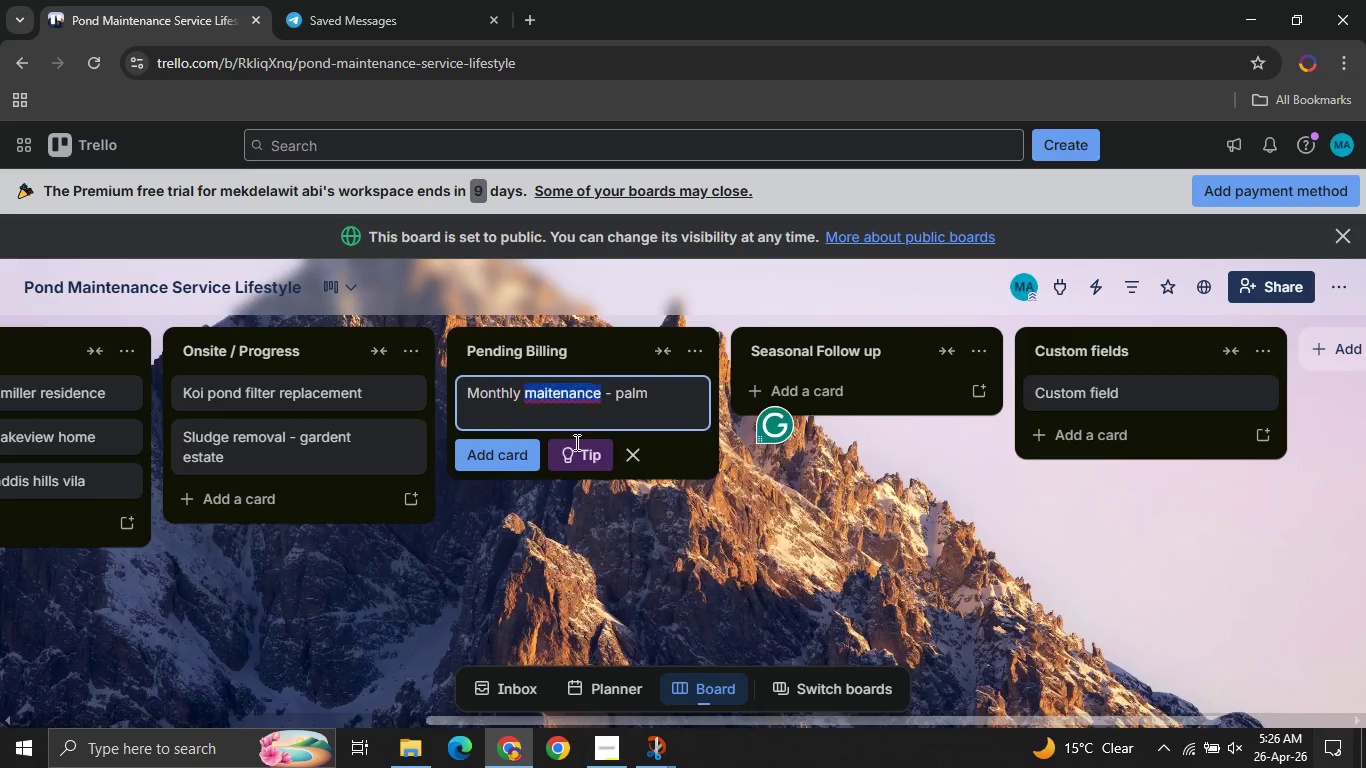 
key(Unknown)
 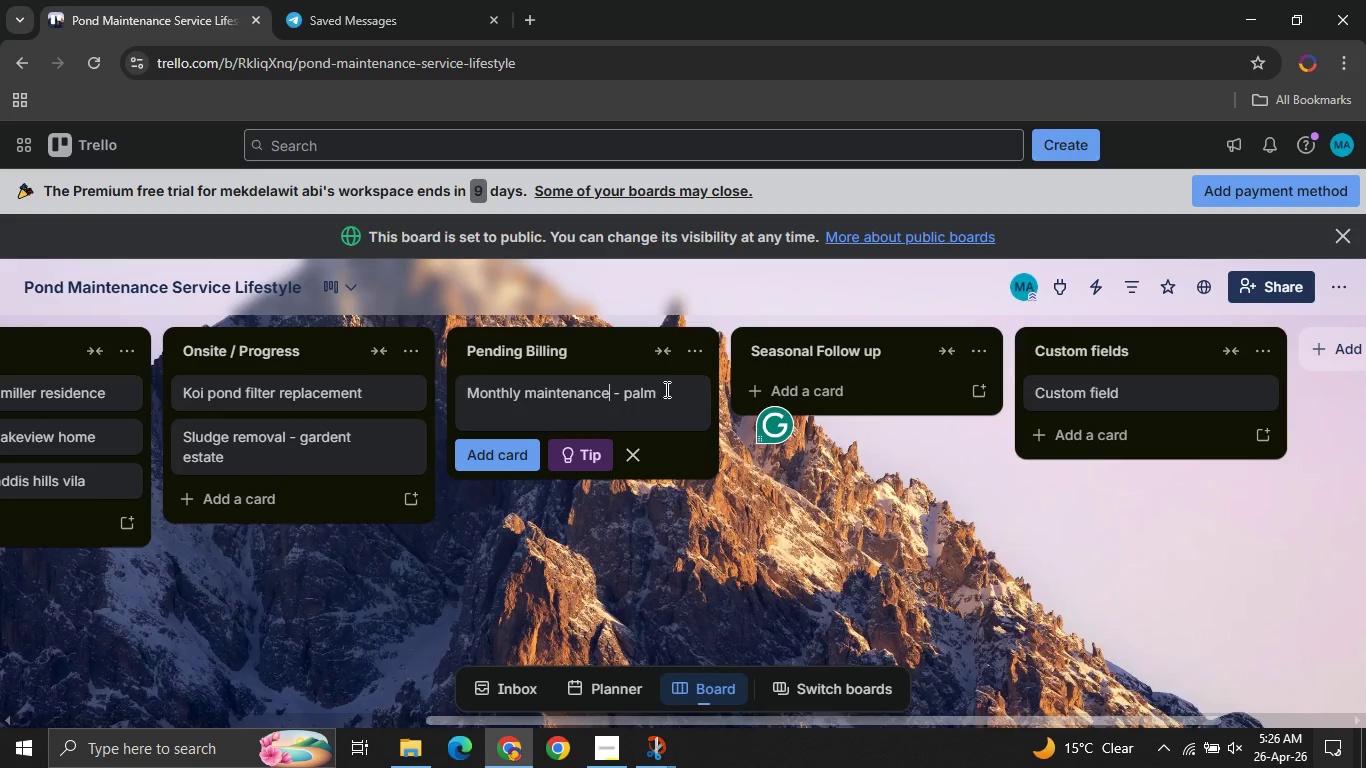 
key(Unknown)
 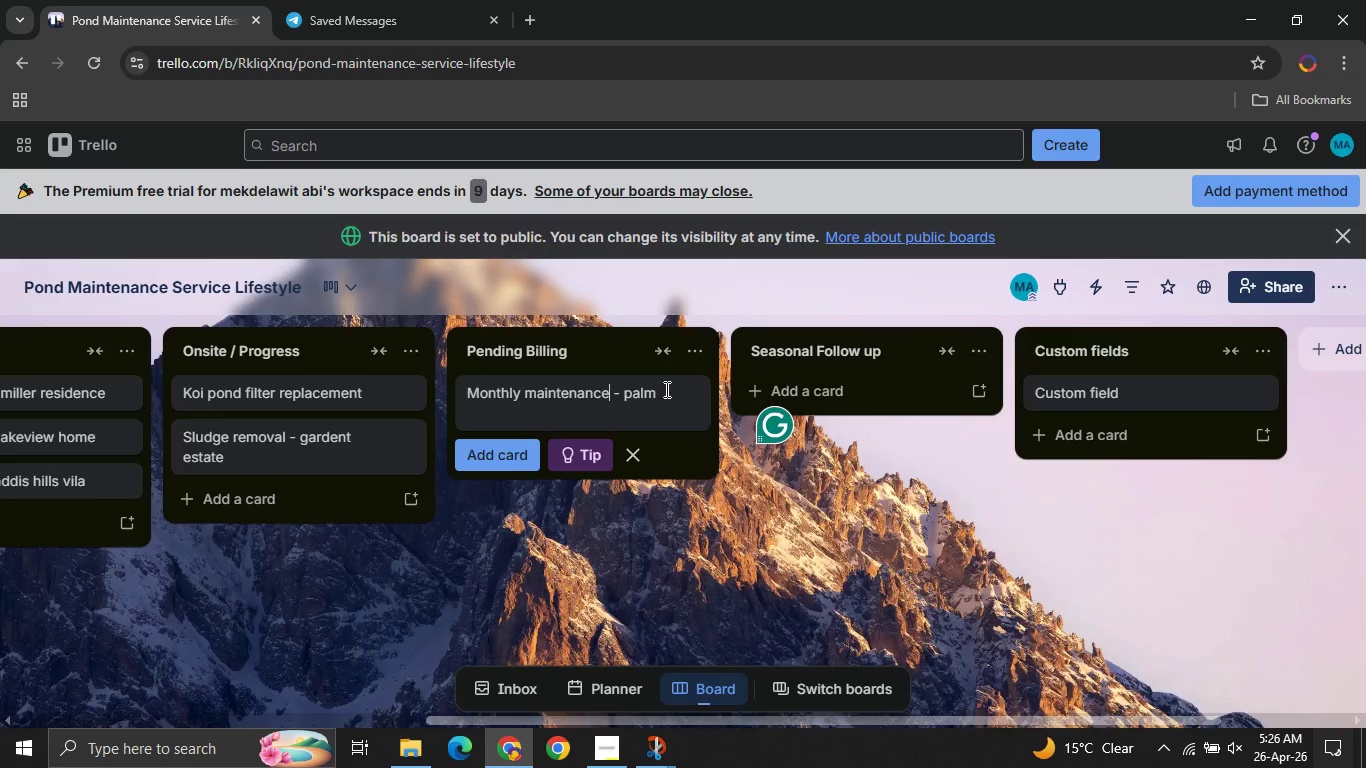 
key(Unknown)
 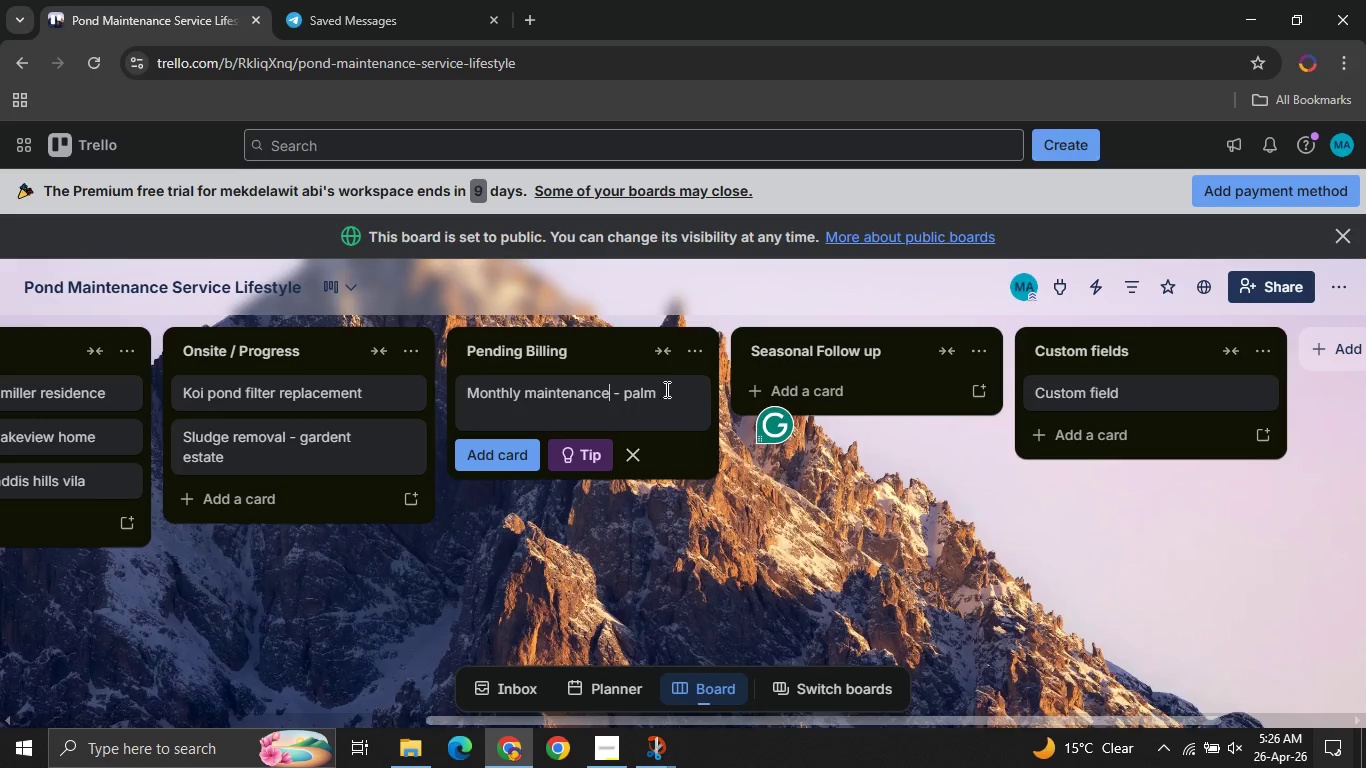 
key(Unknown)
 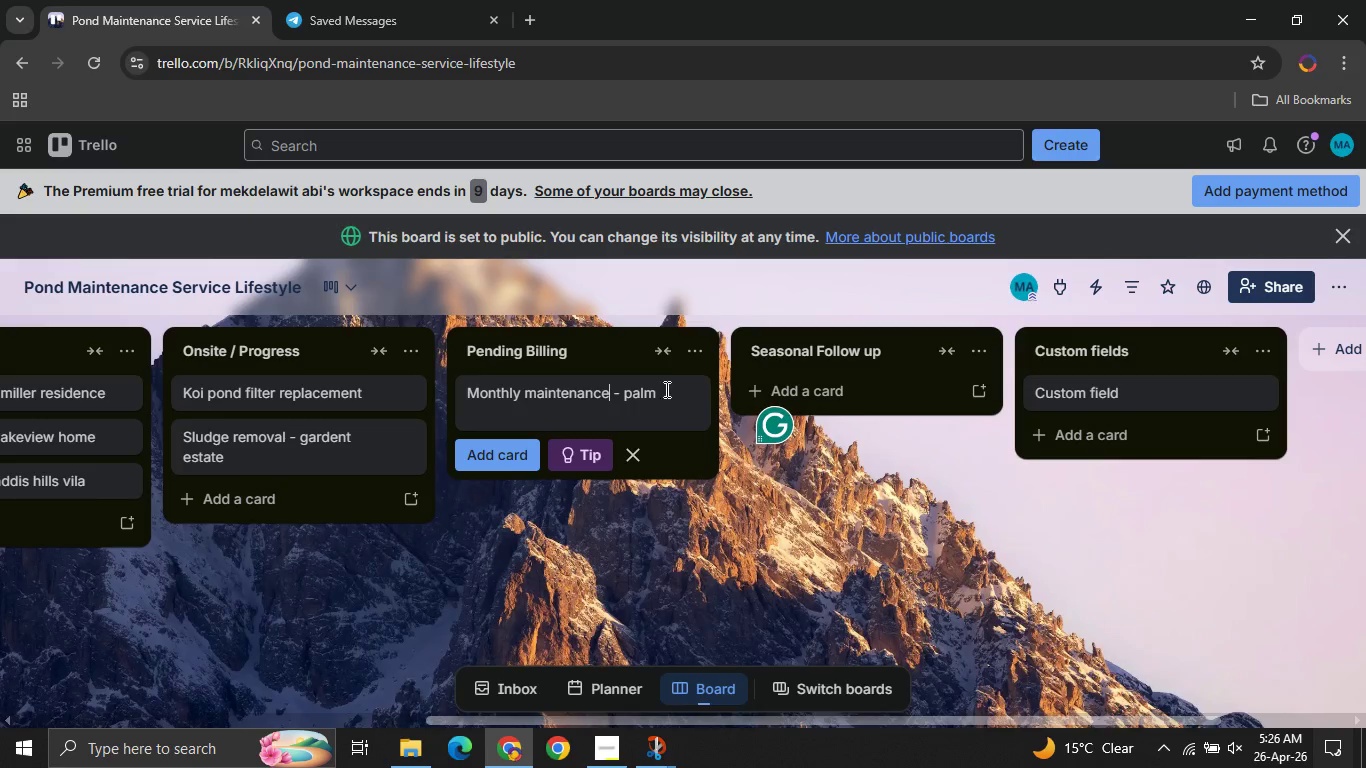 
key(Unknown)
 